 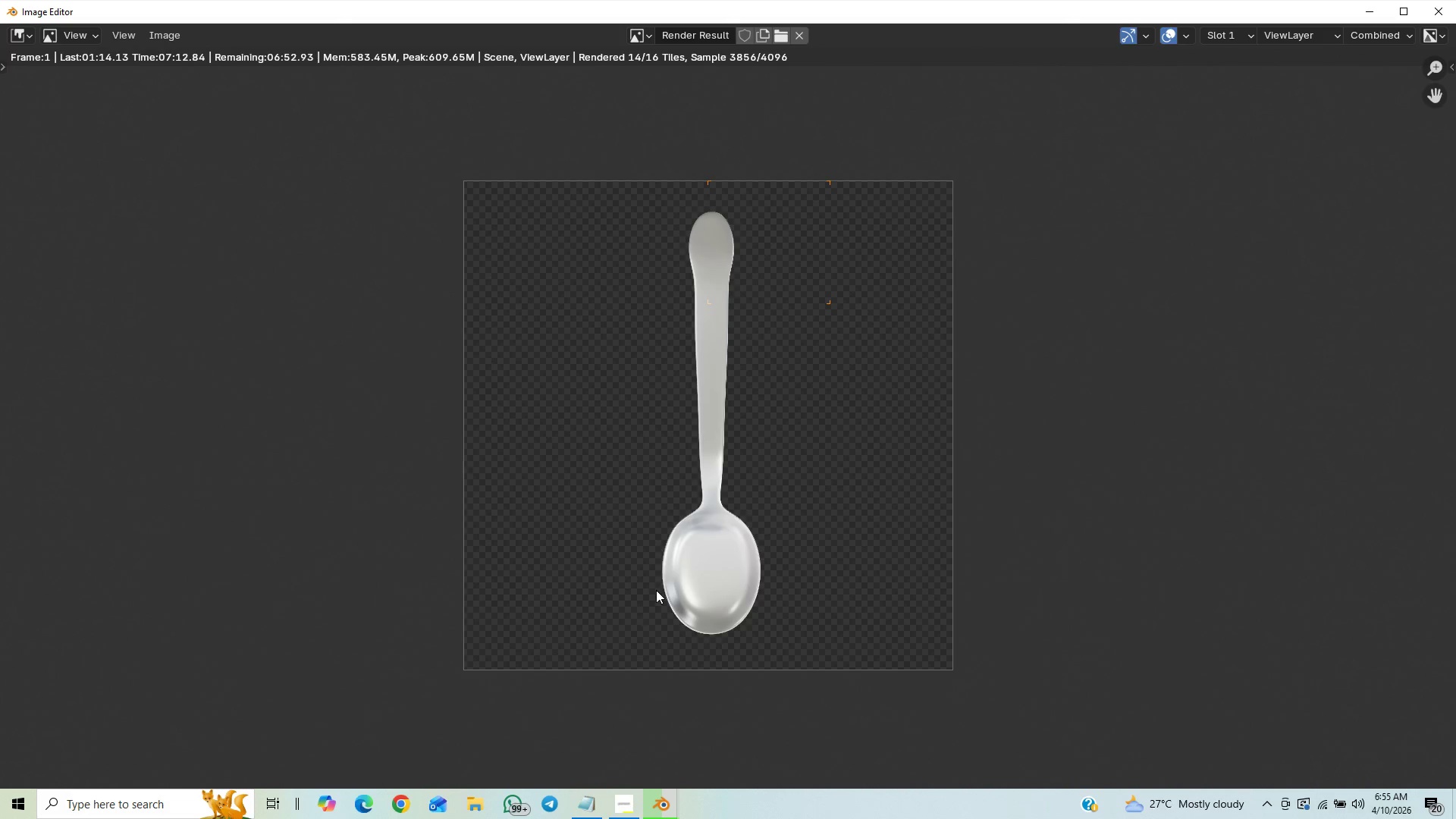 
key(Control+S)
 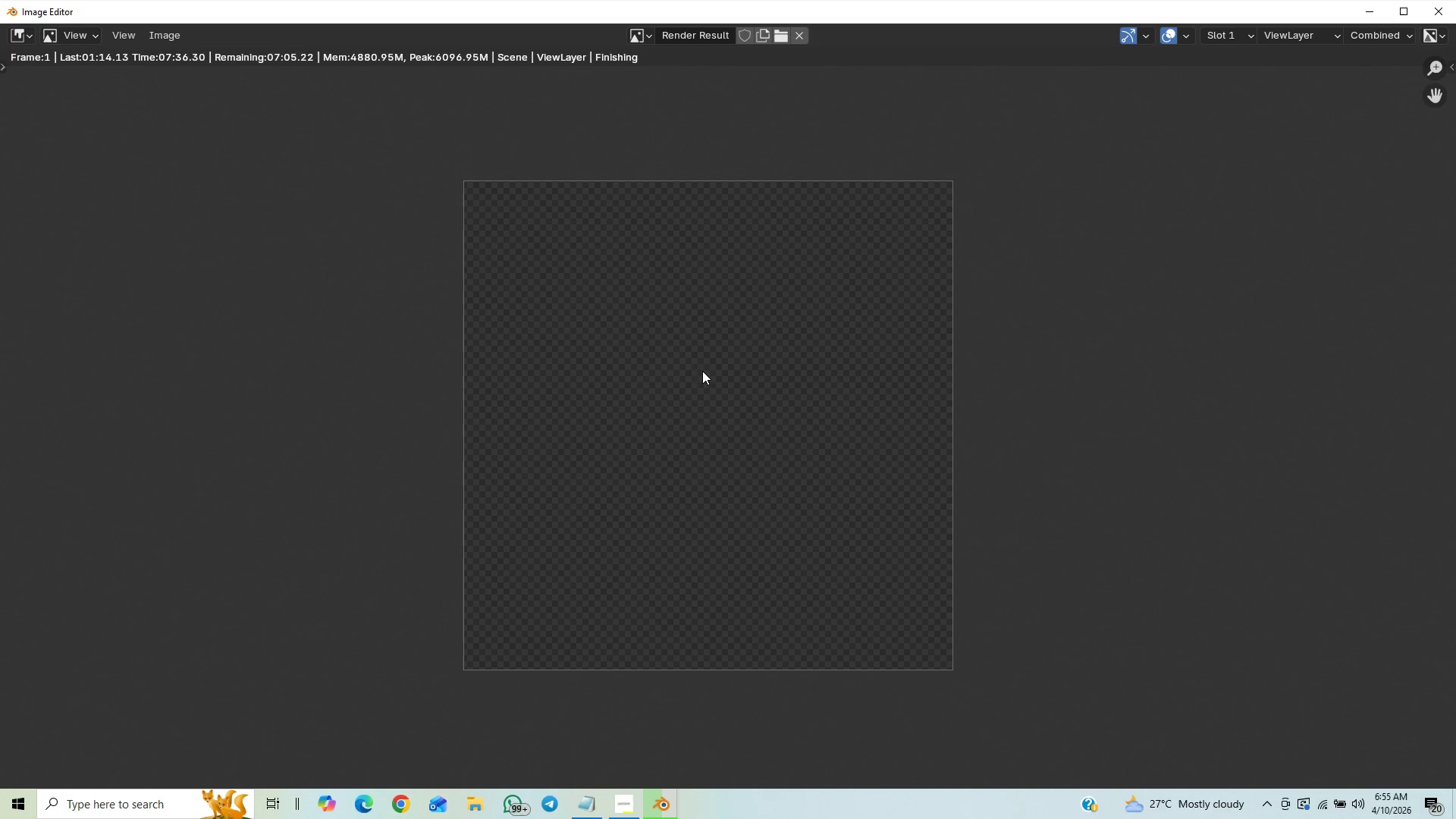 
wait(24.91)
 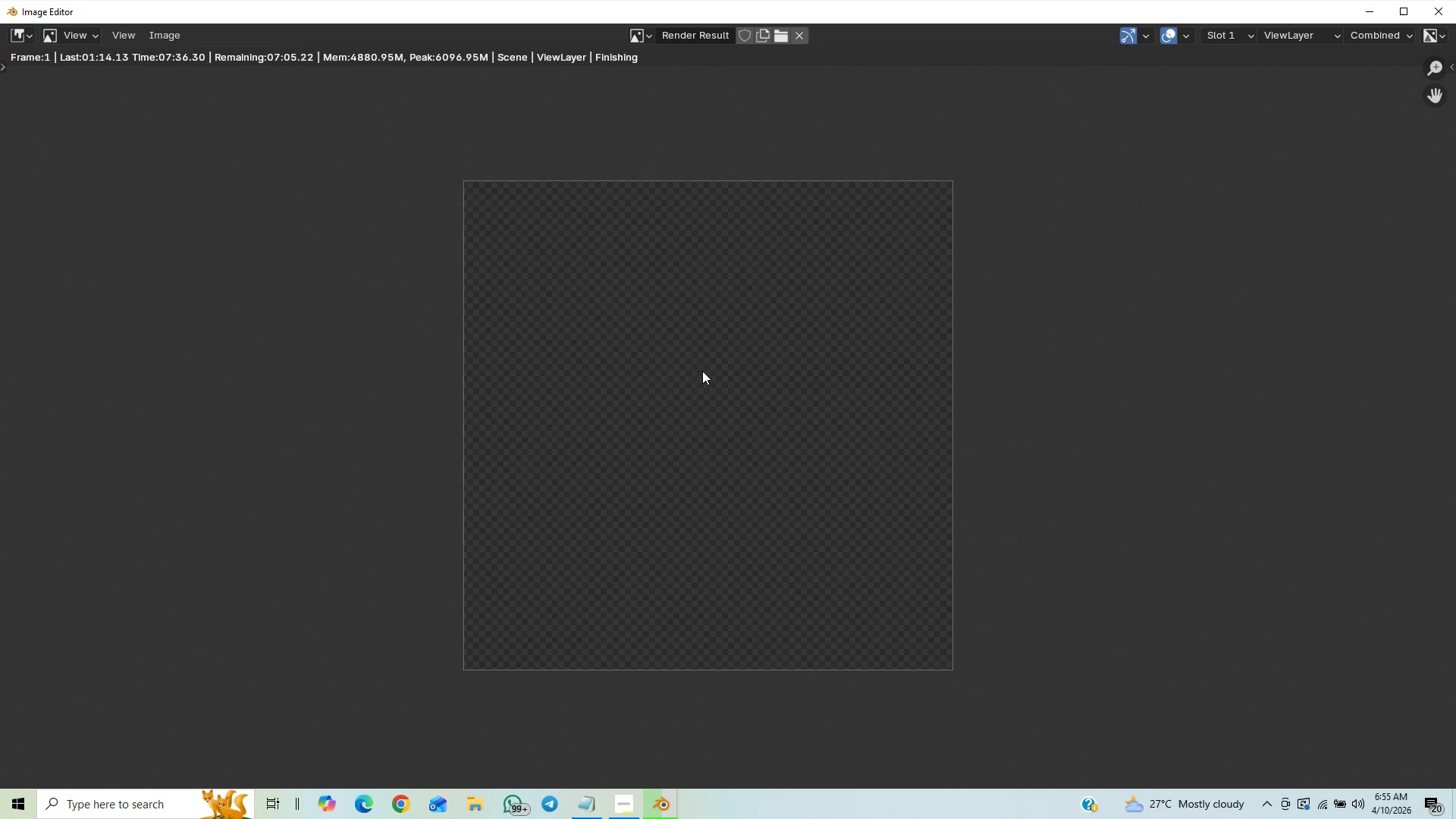 
left_click([216, 202])
 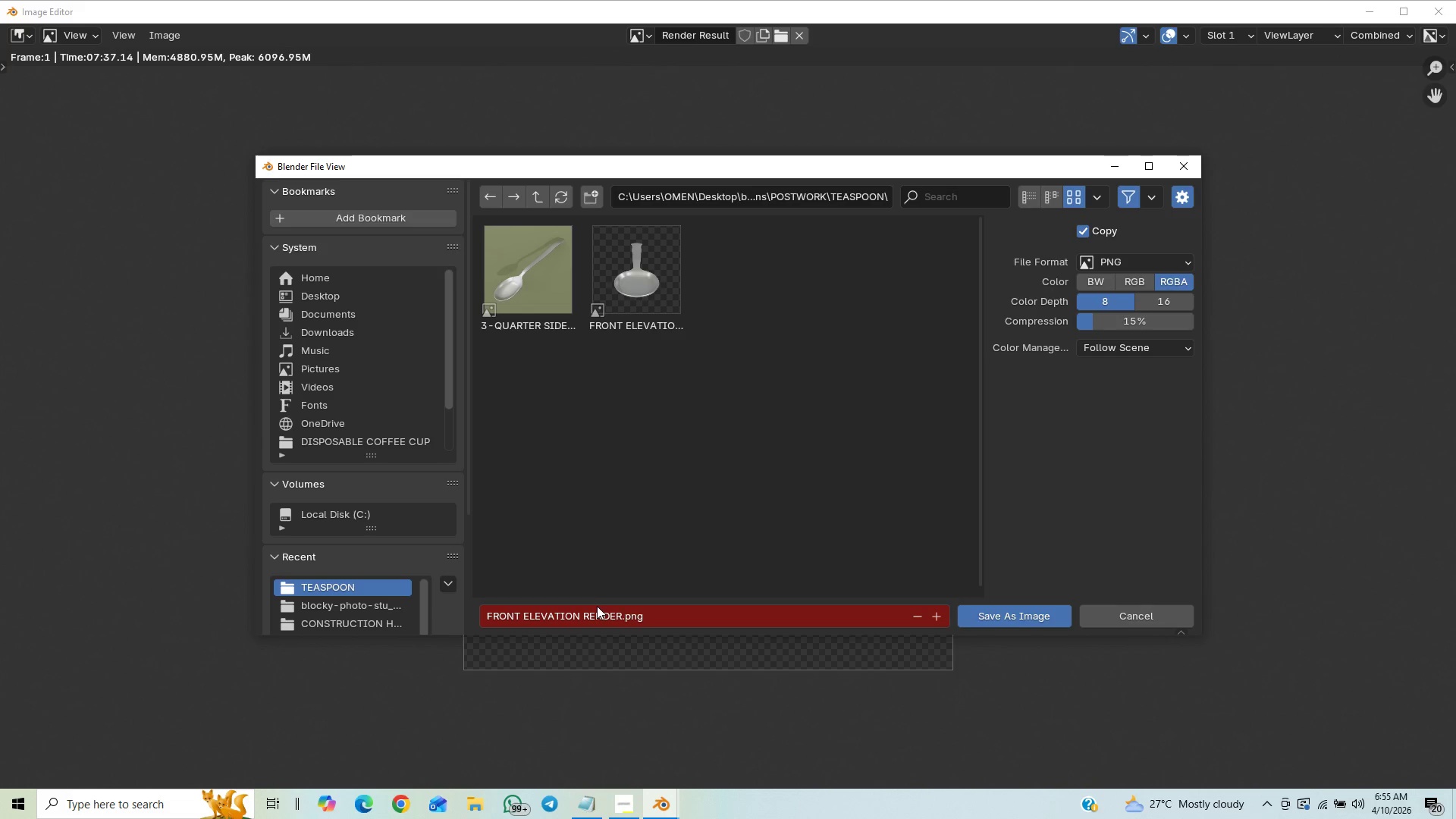 
wait(6.73)
 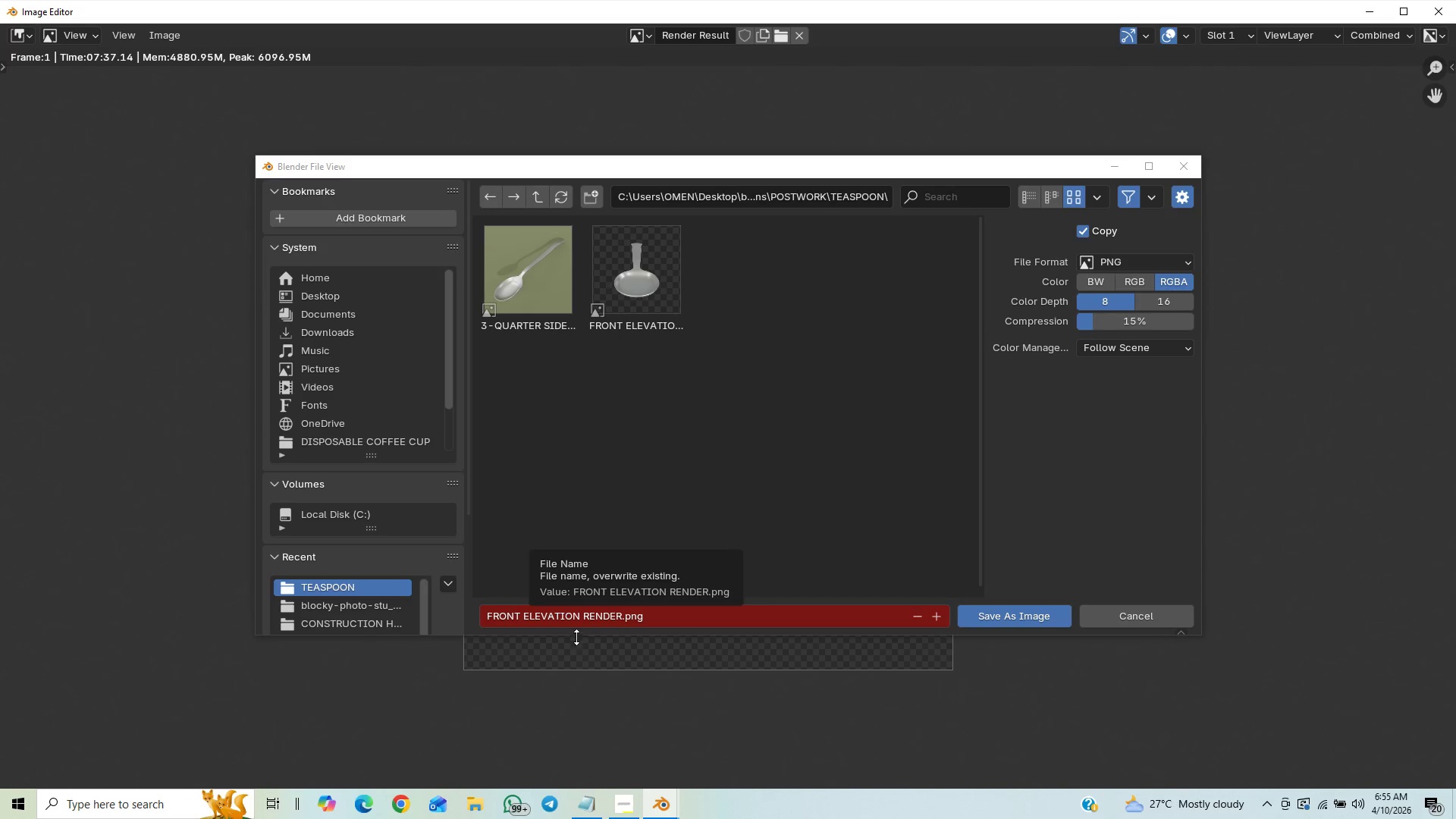 
left_click([597, 617])
 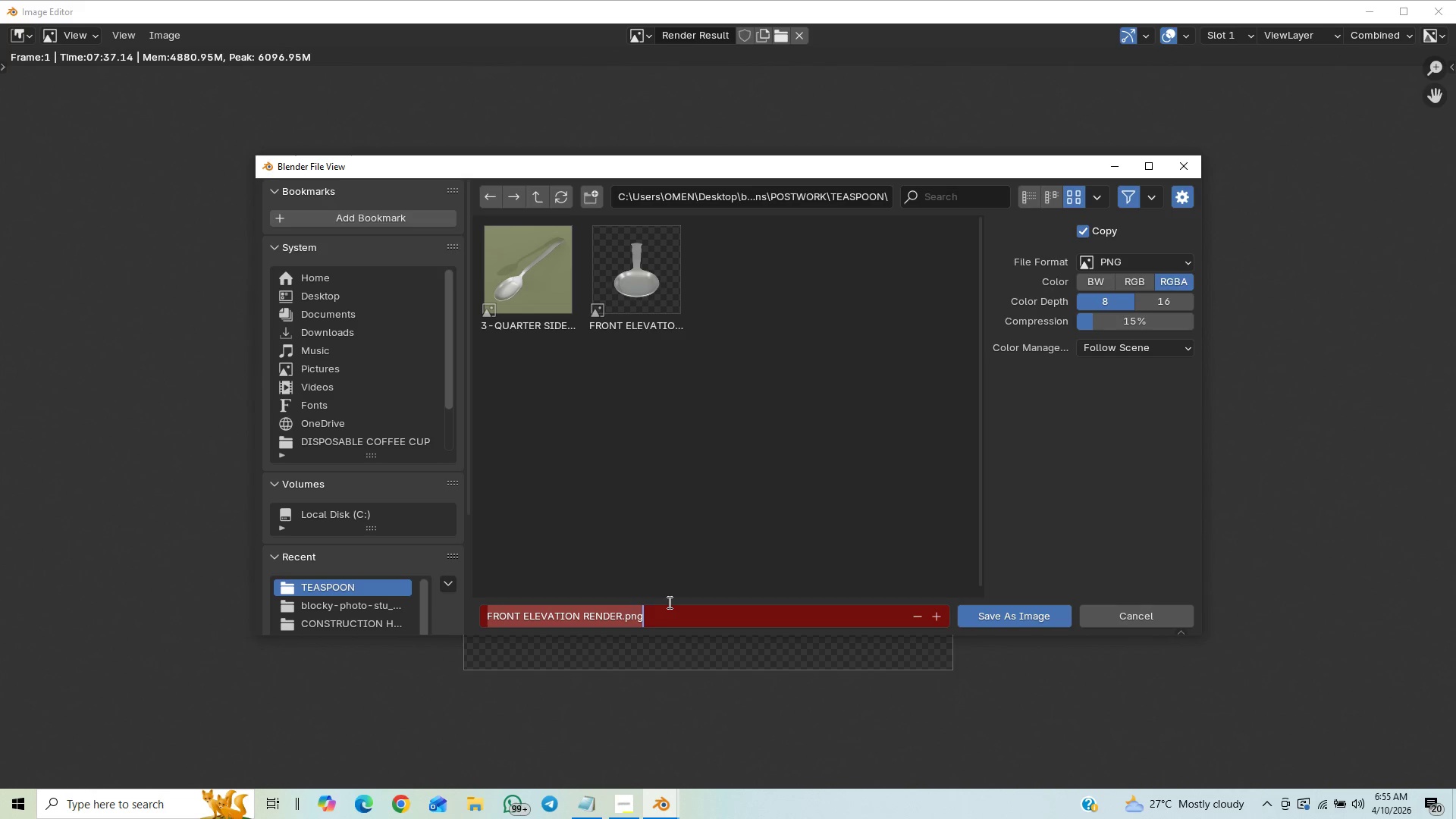 
type(top-down perspective render)
 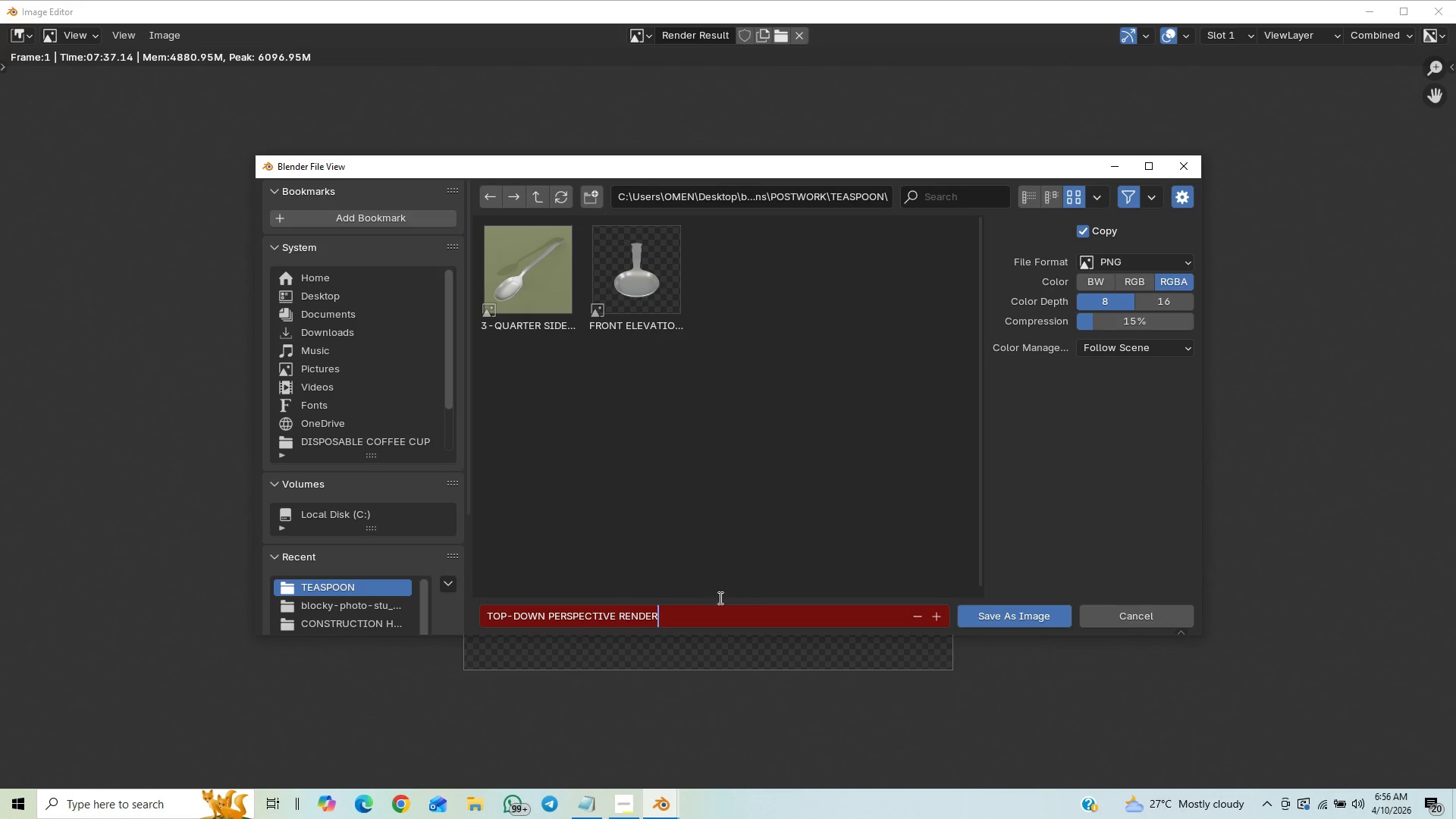 
left_click([745, 576])
 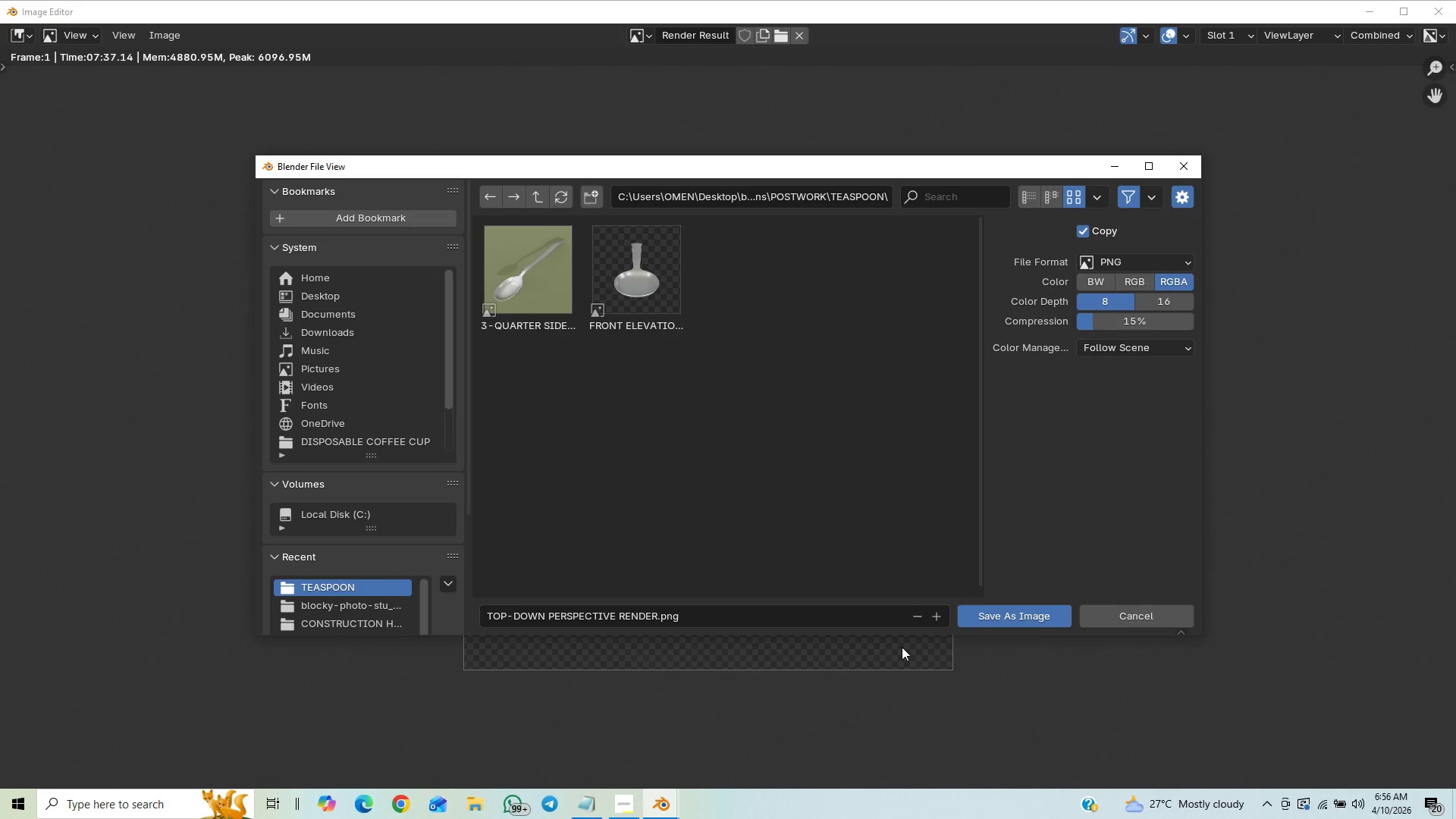 
left_click([978, 617])
 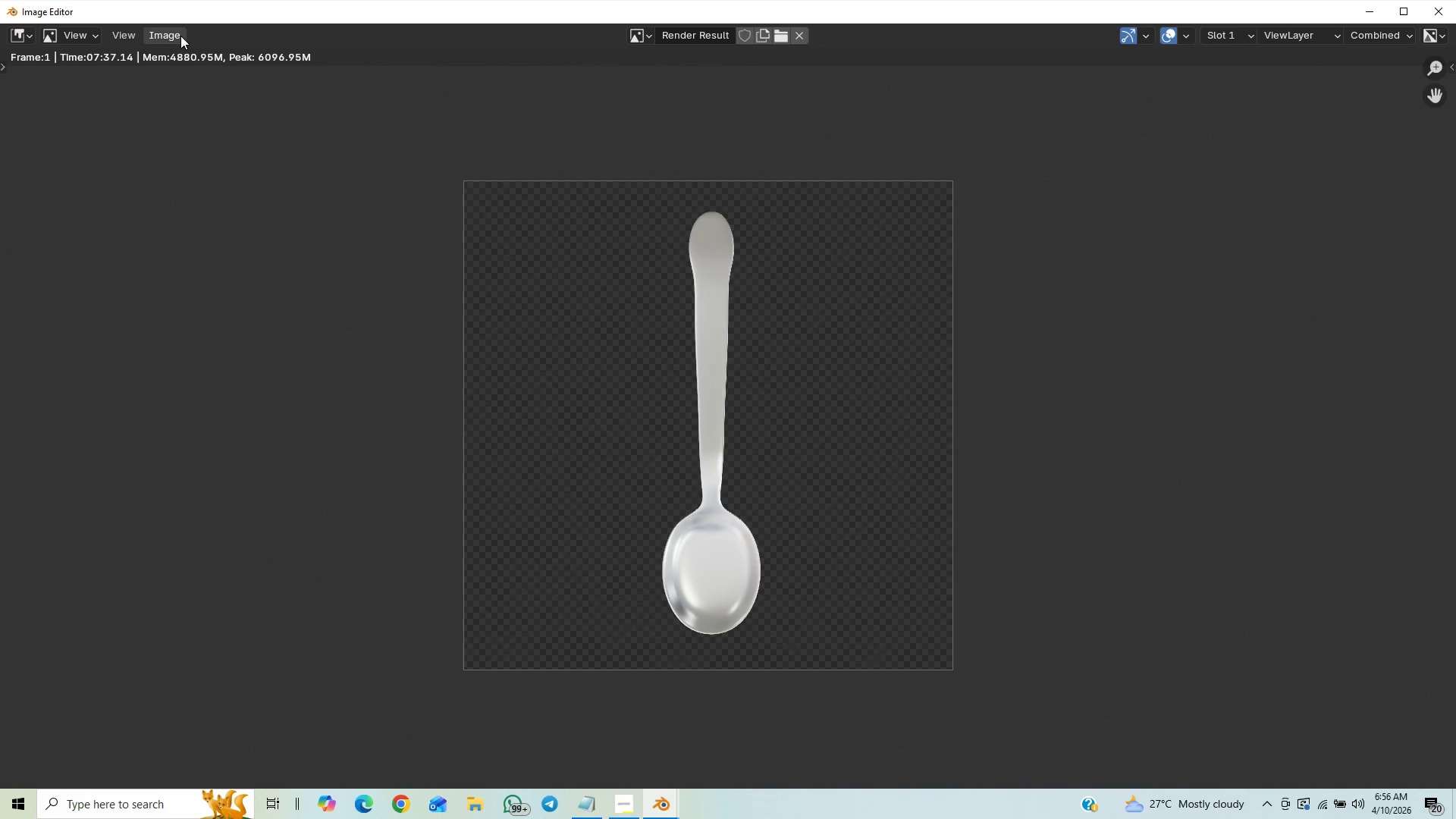 
left_click([171, 39])
 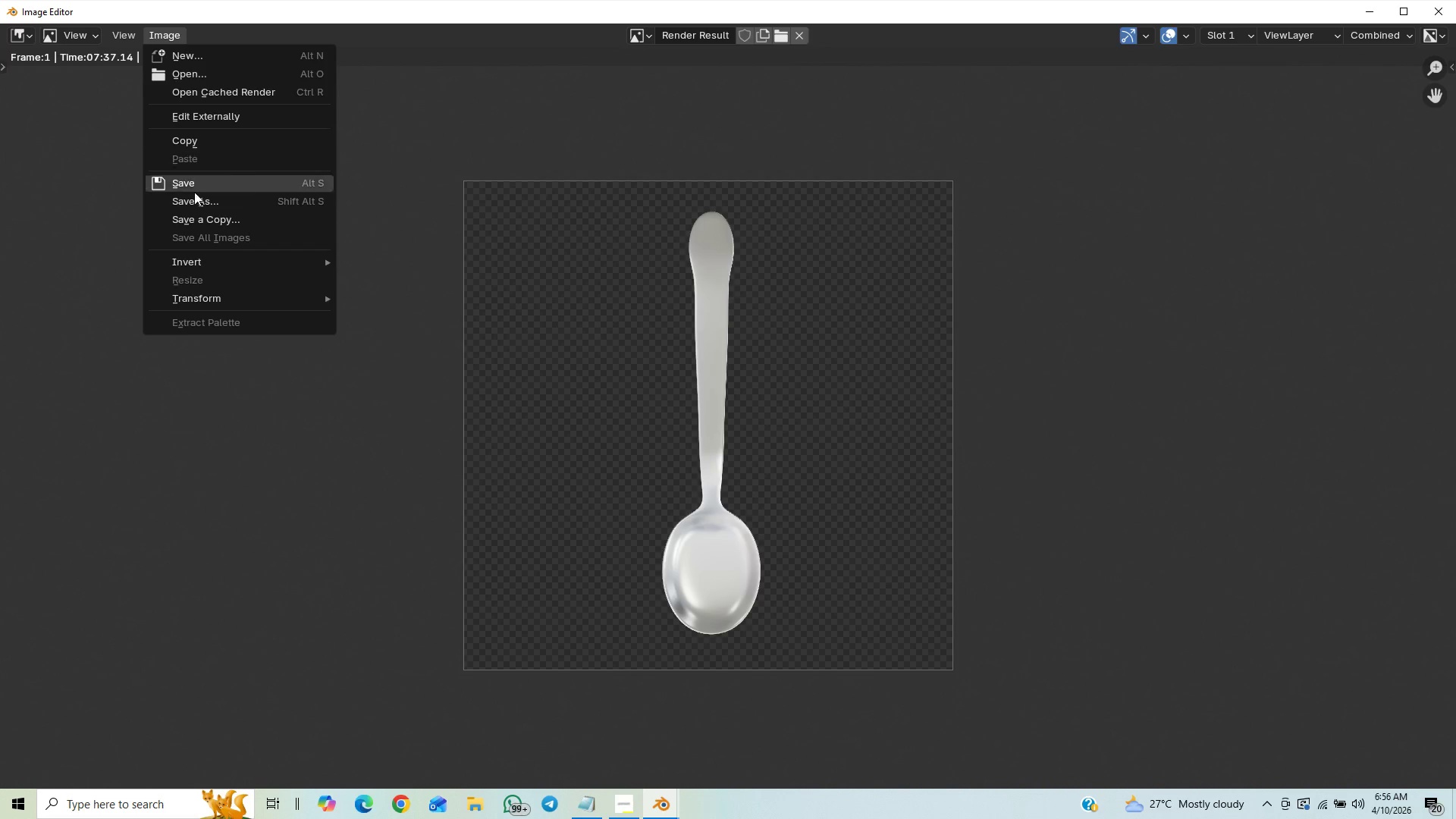 
left_click([193, 195])
 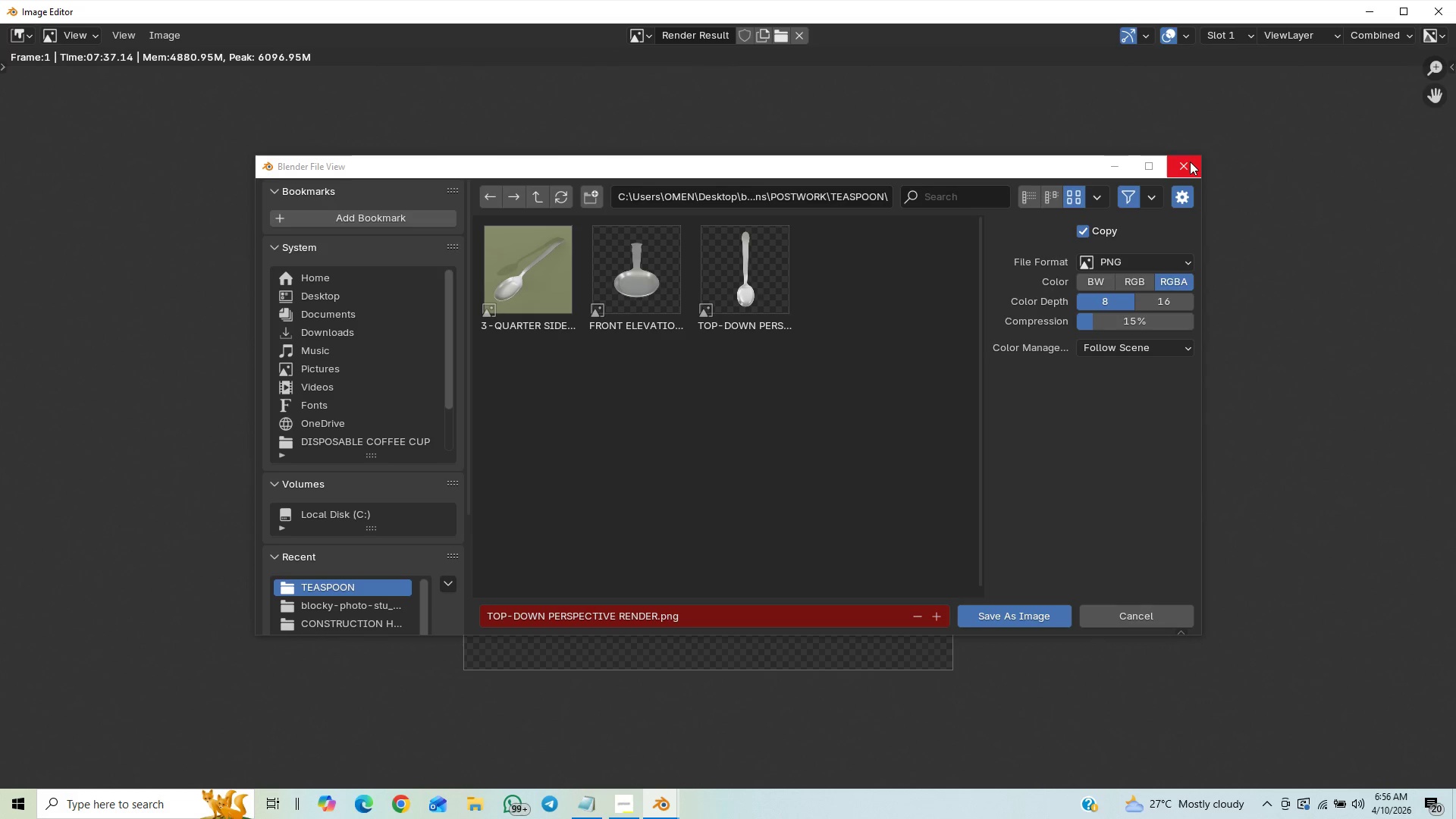 
wait(5.02)
 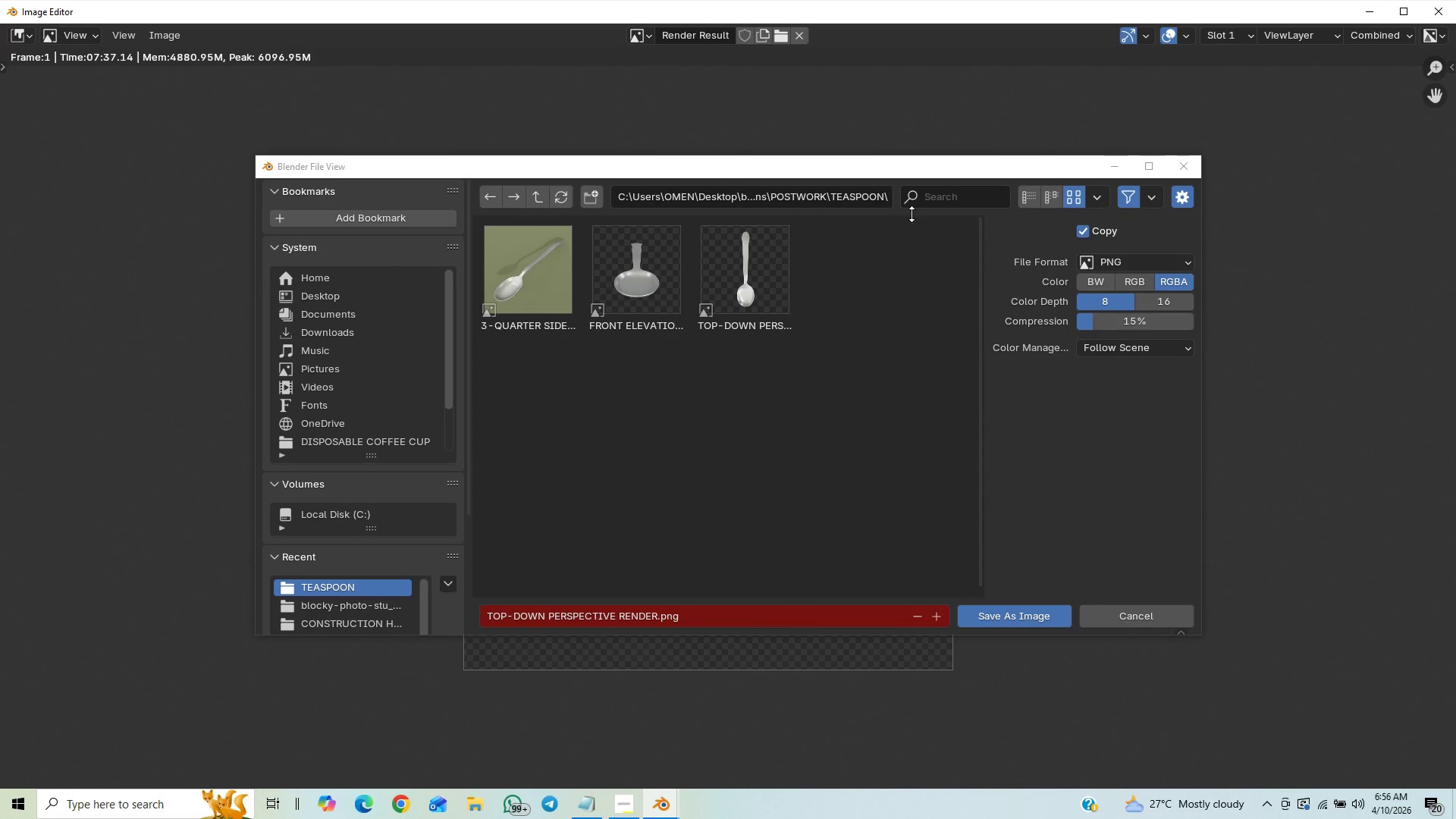 
left_click([1190, 162])
 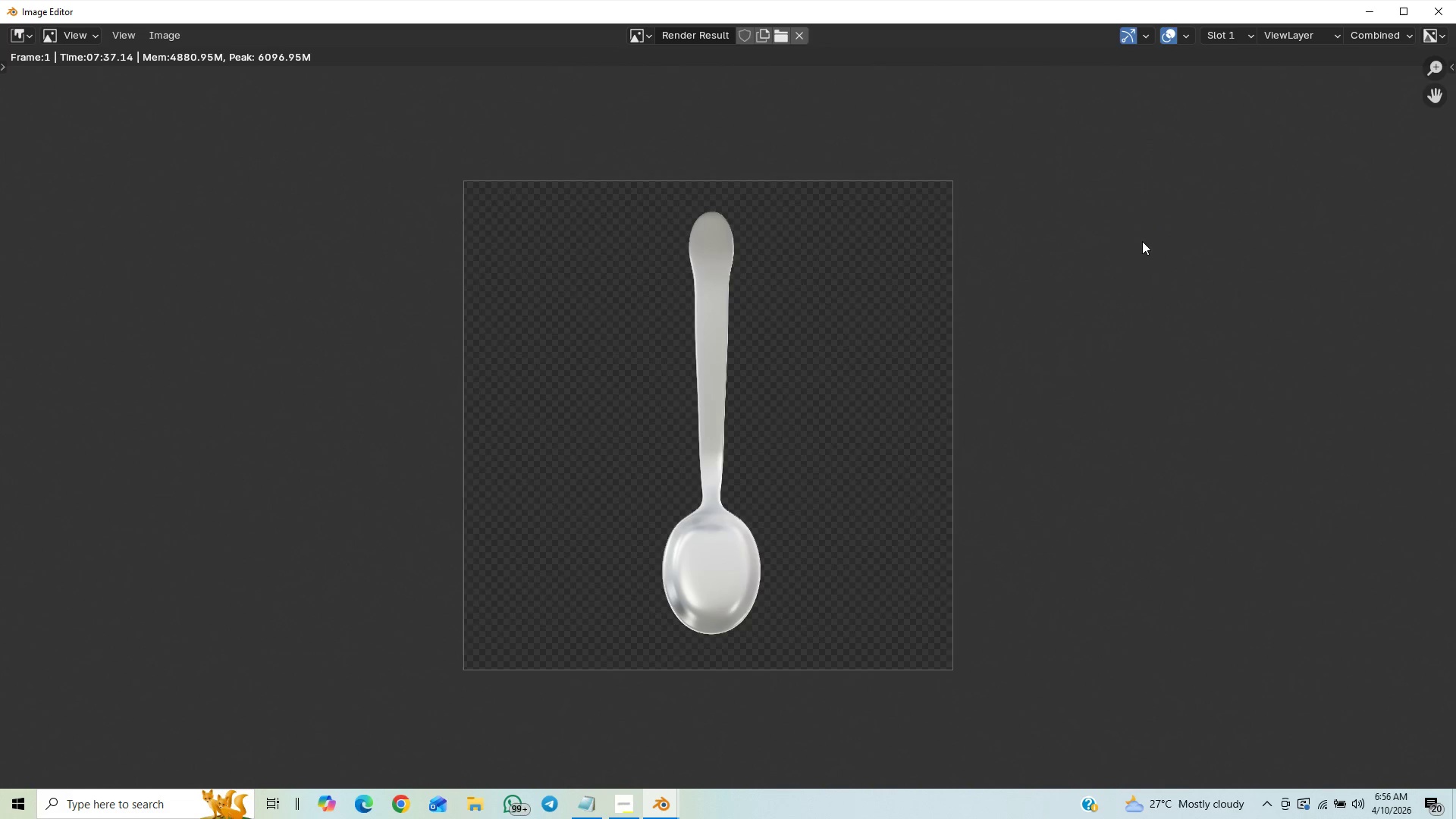 
key(Control+S)
 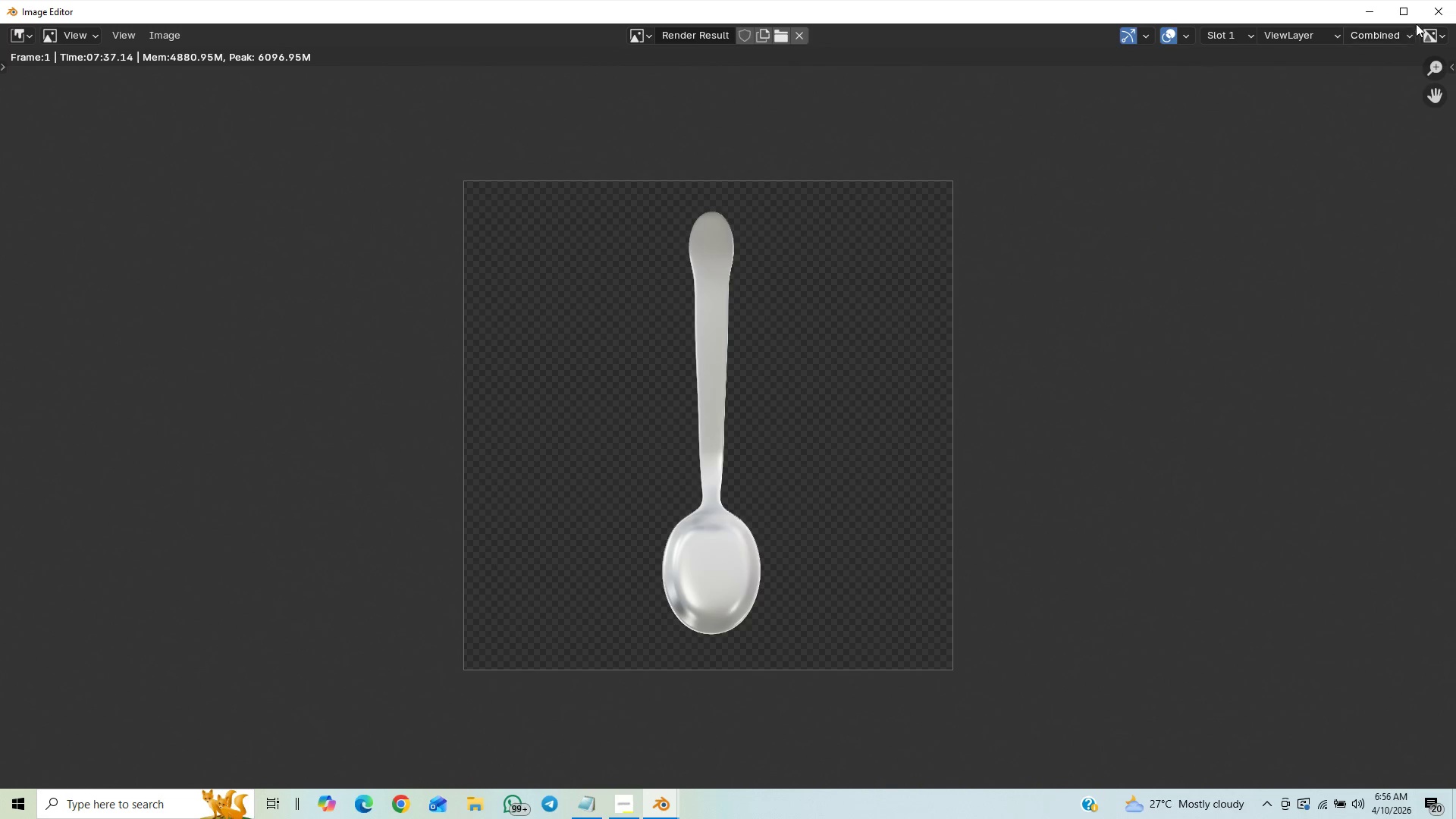 
left_click([1430, 8])
 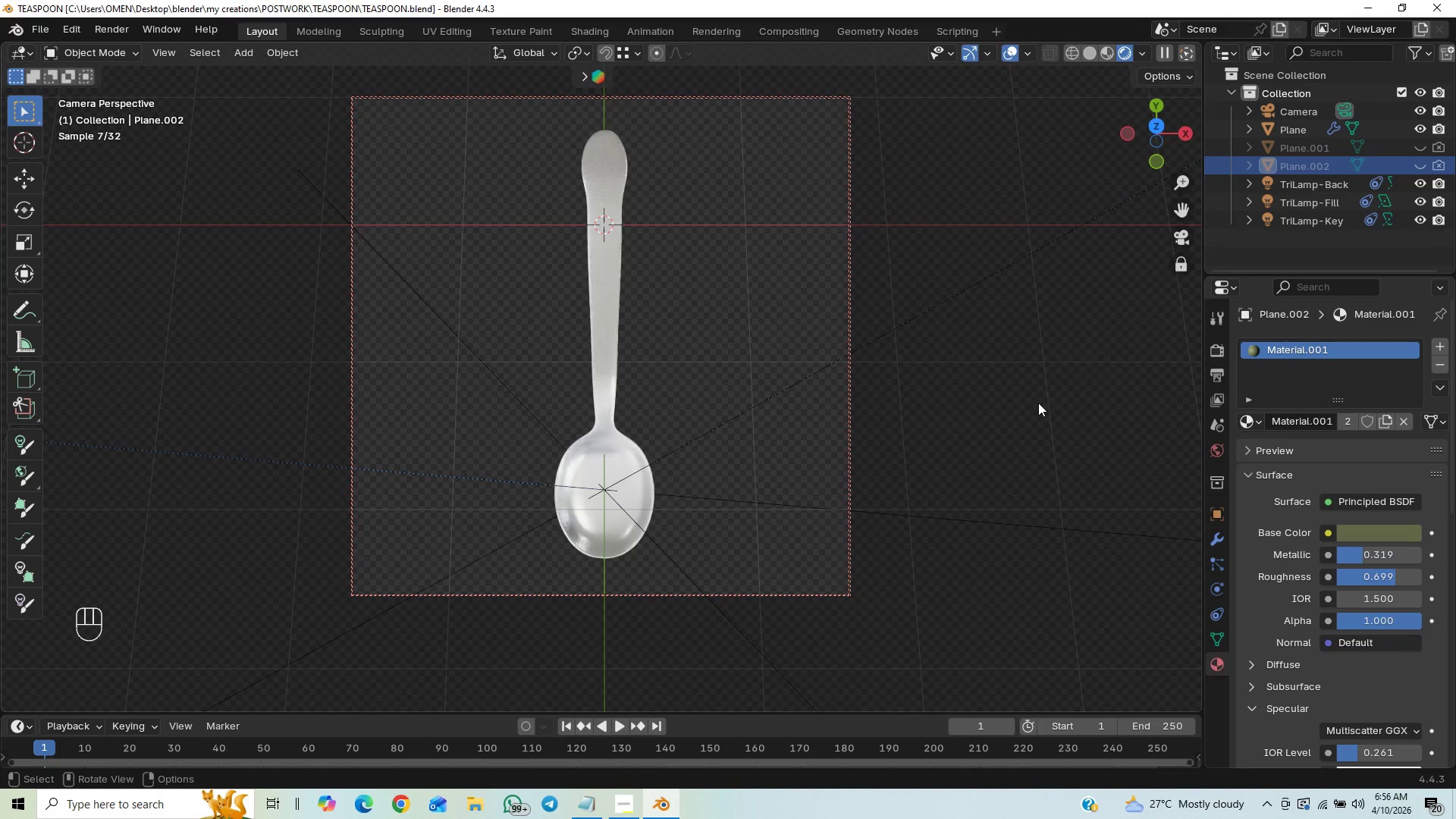 
key(Control+Z)
 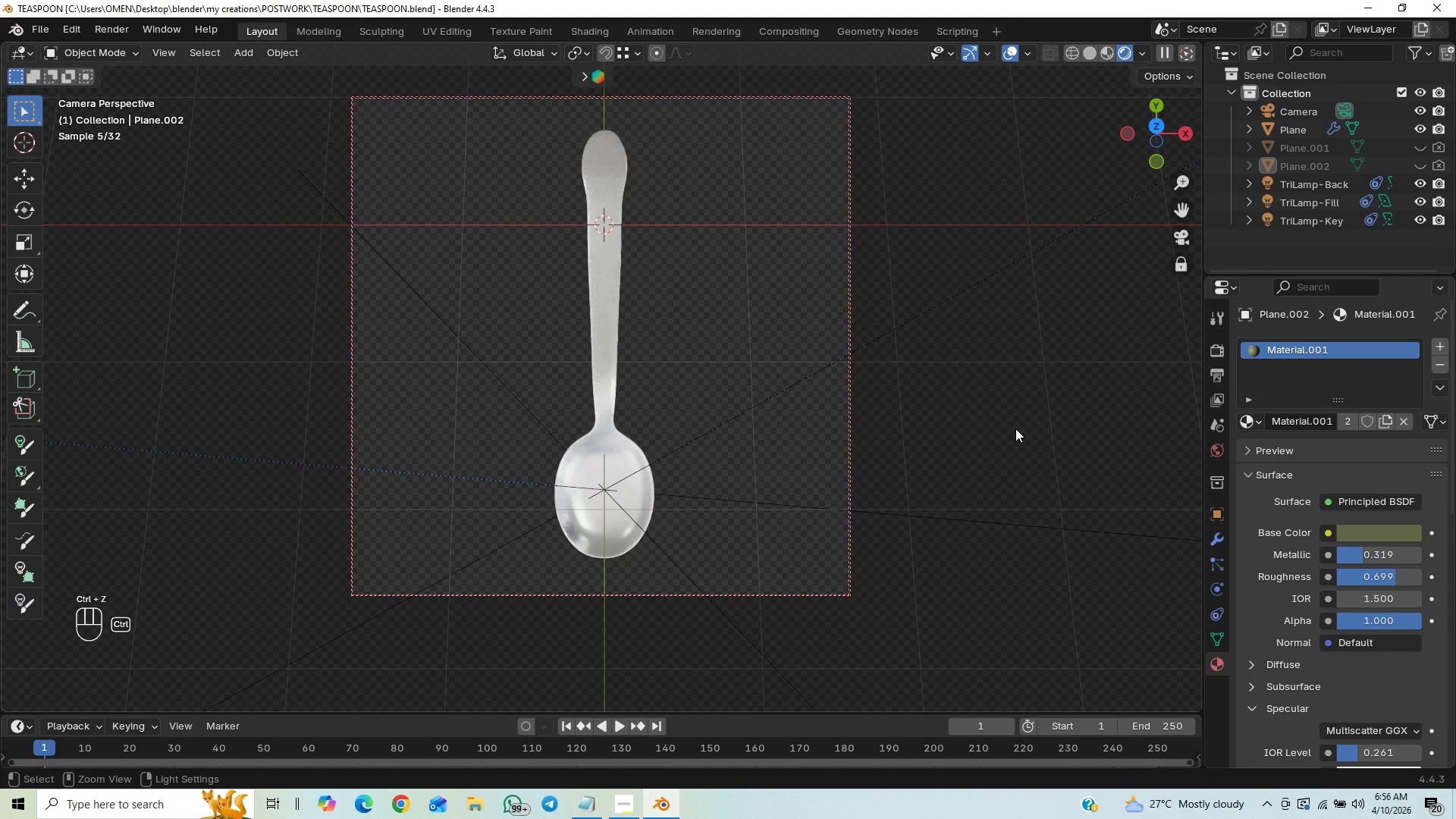 
key(Control+Z)
 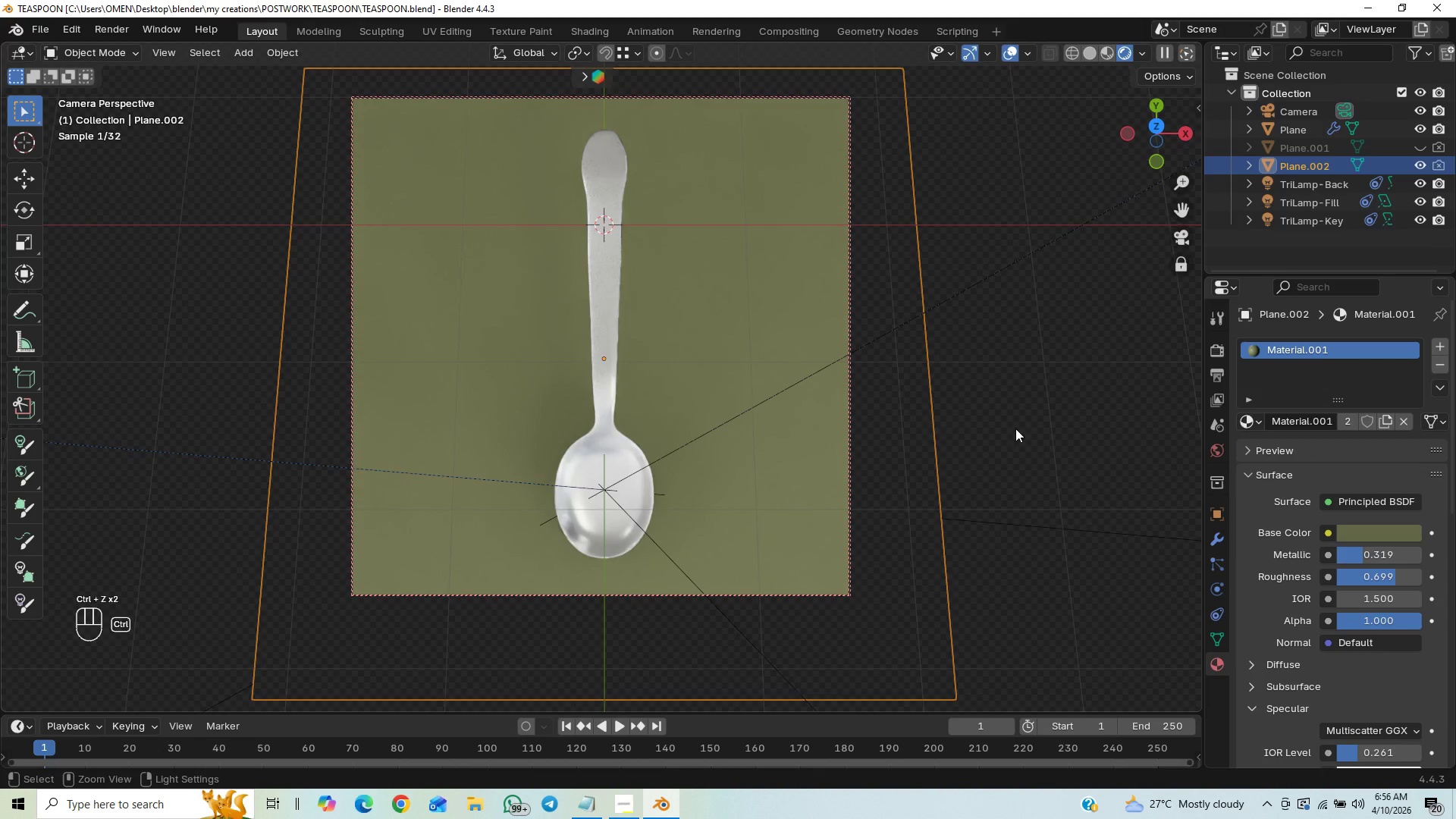 
key(Control+Z)
 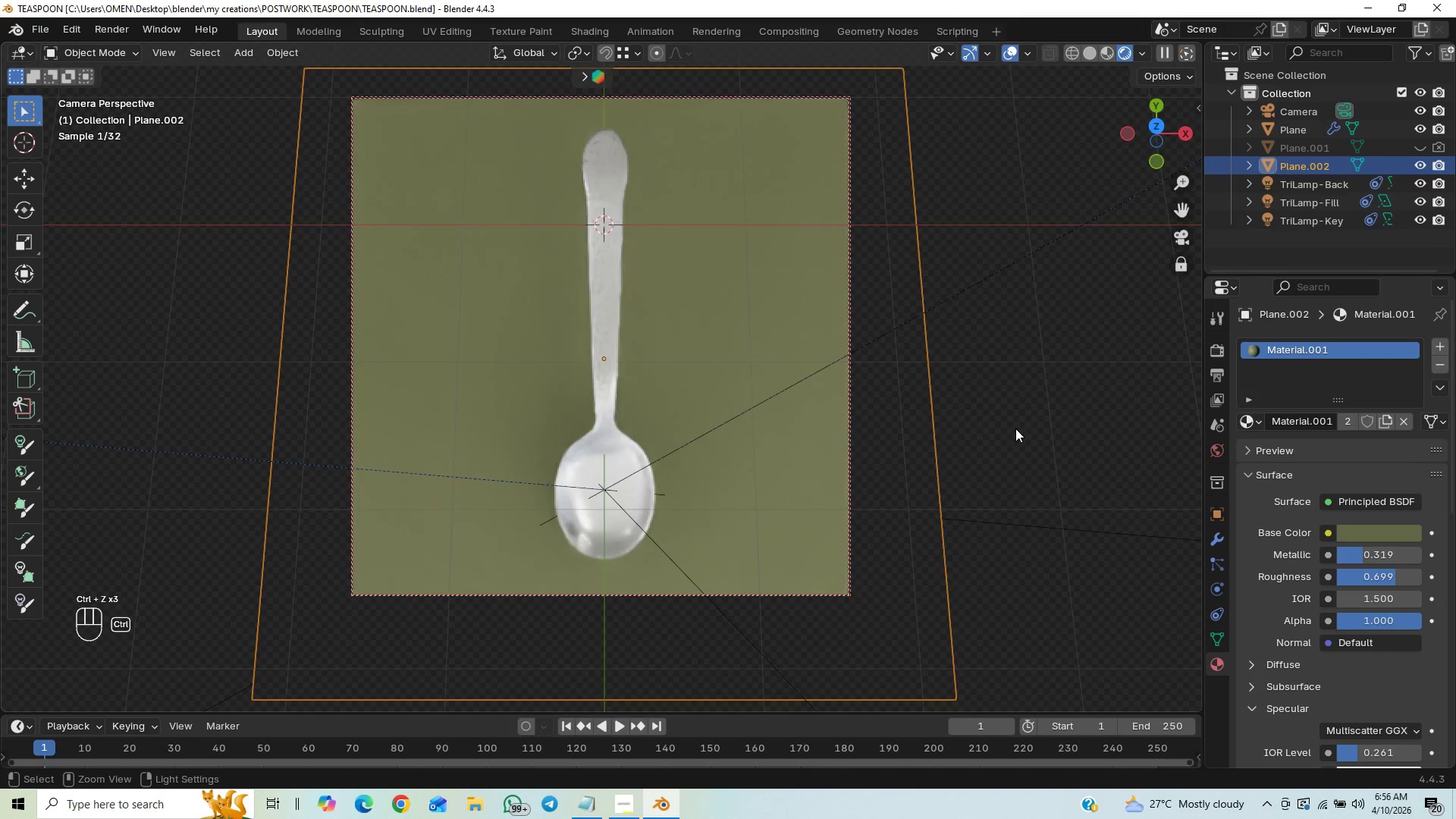 
key(Control+Z)
 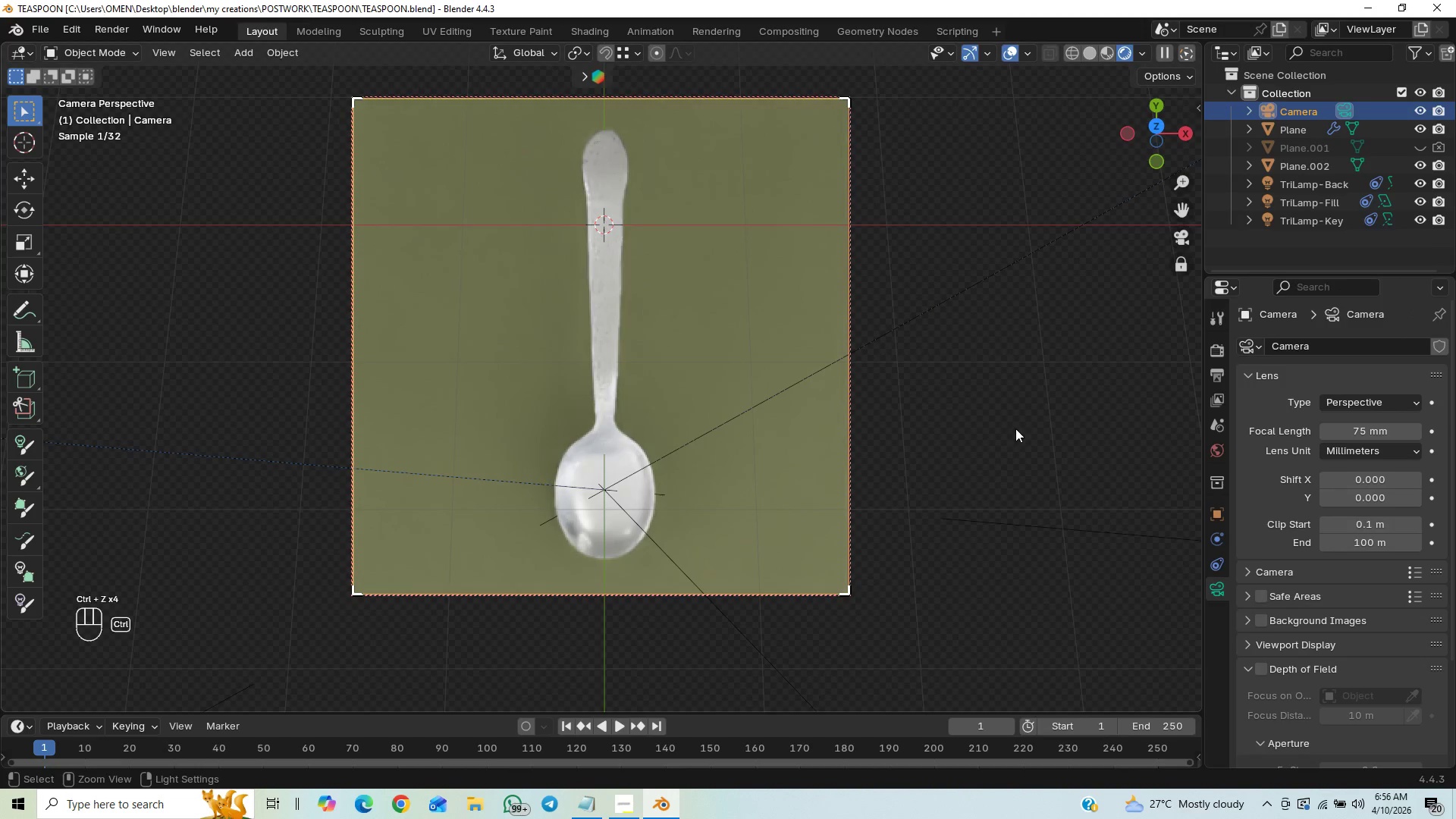 
key(Control+Z)
 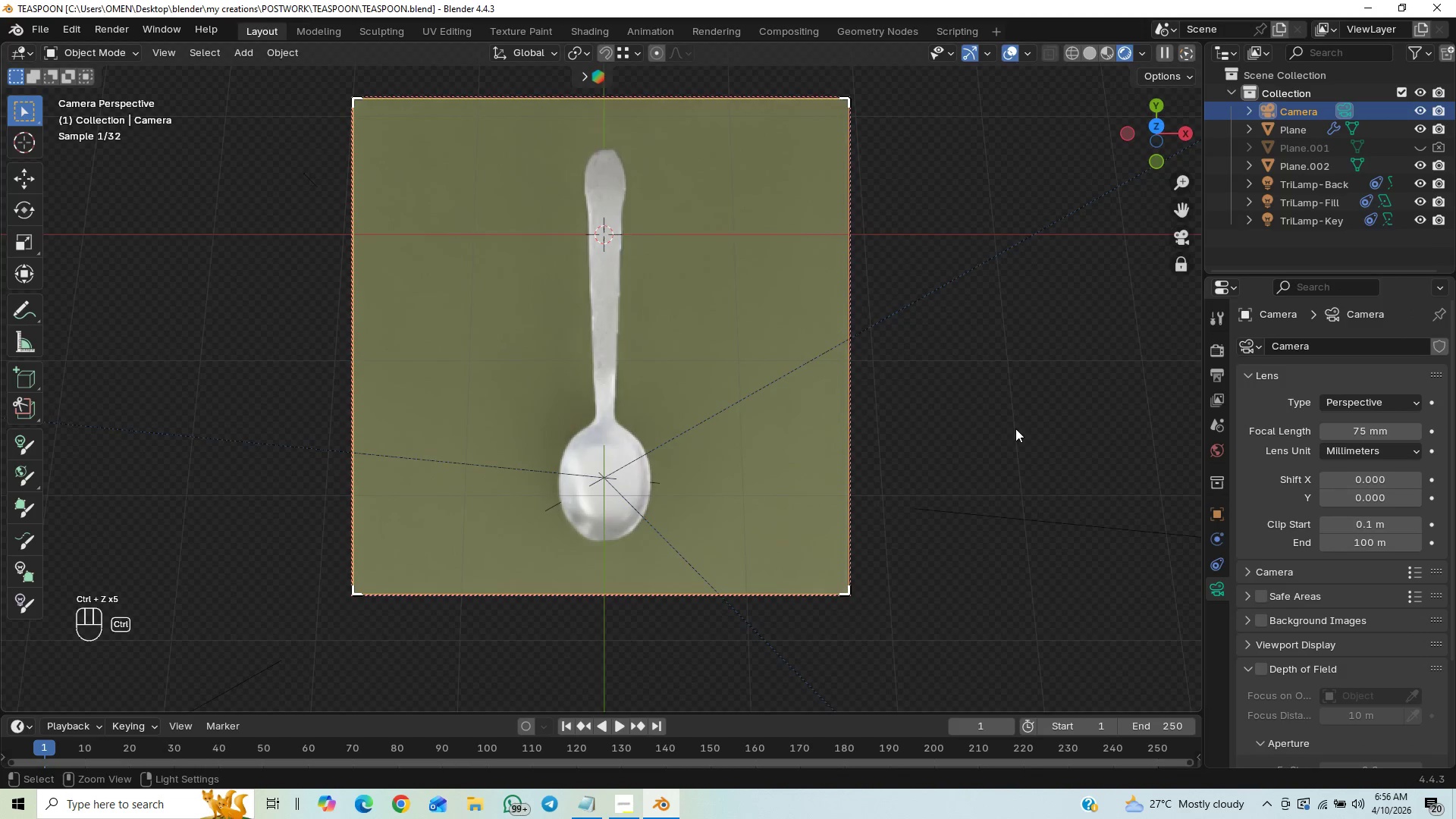 
key(Control+Z)
 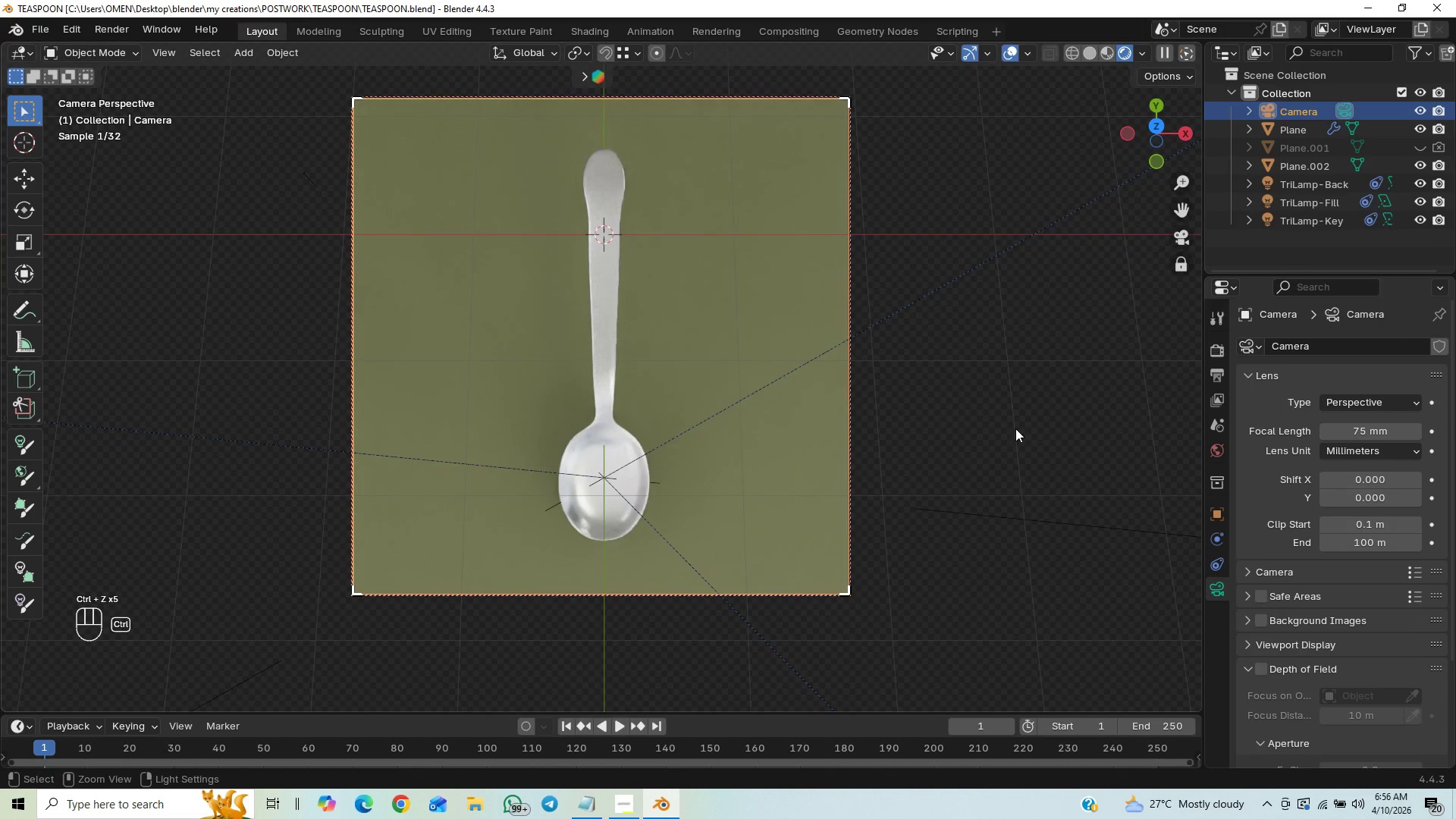 
key(Control+Z)
 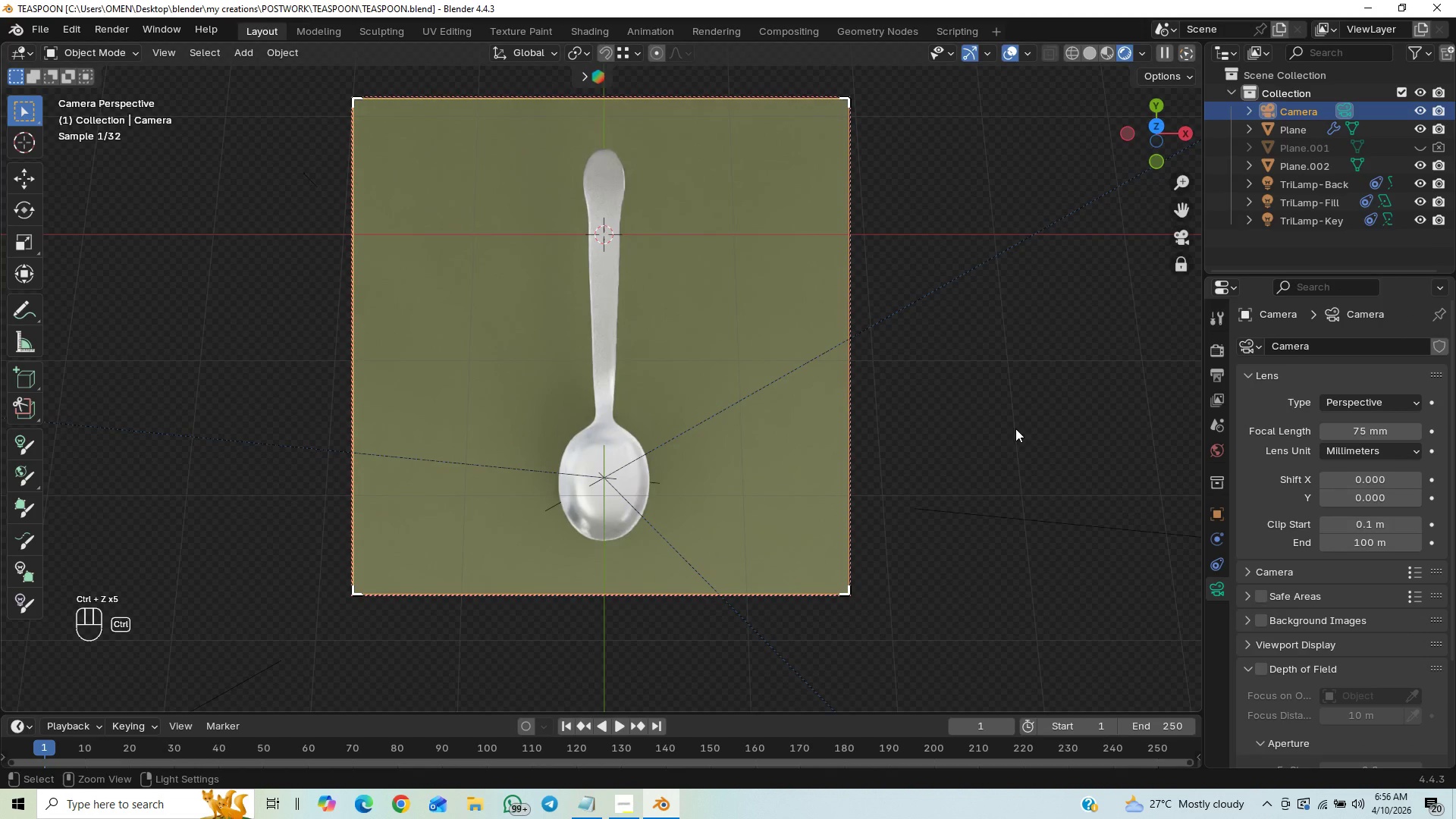 
key(Control+Z)
 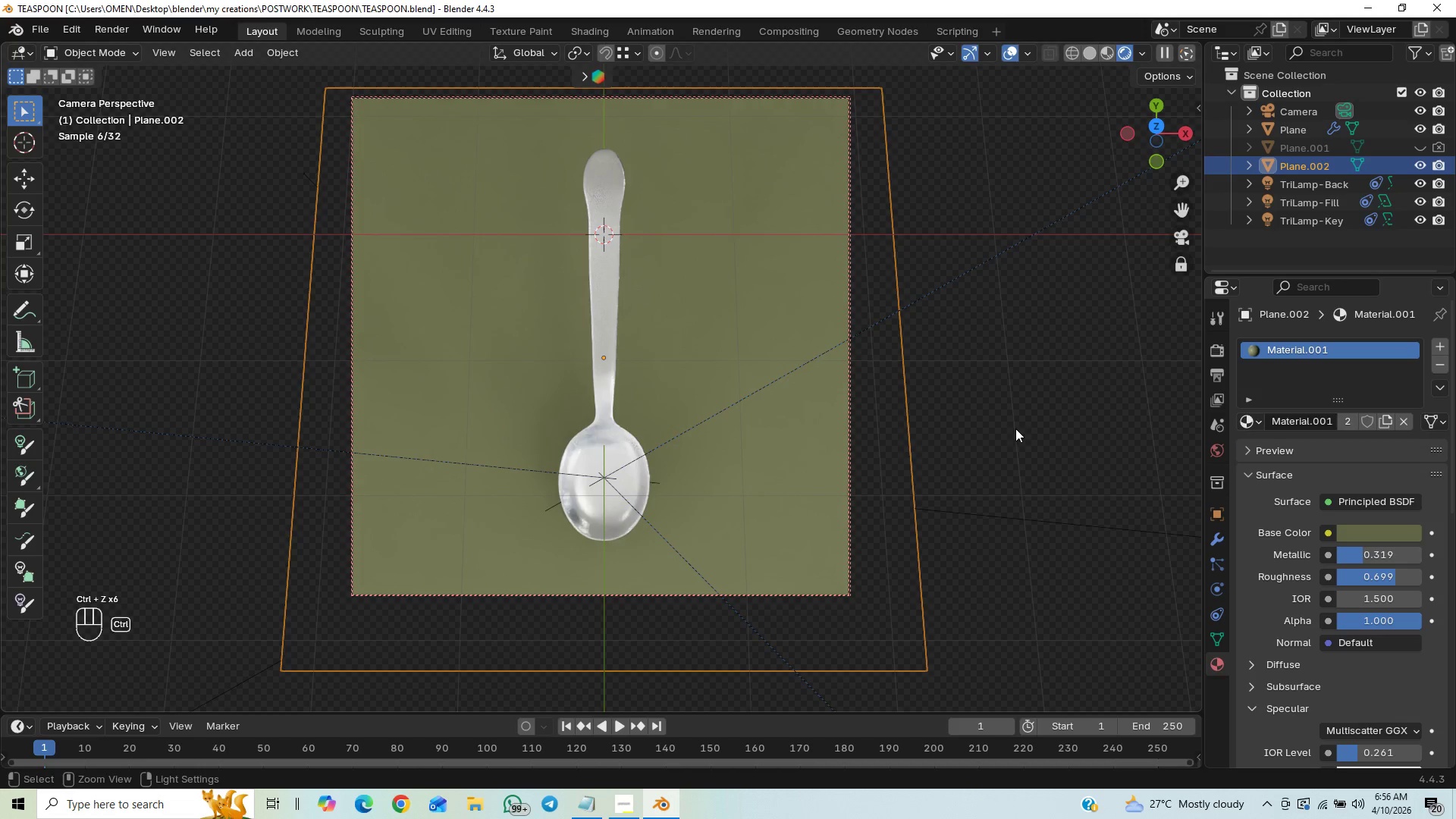 
key(Control+Z)
 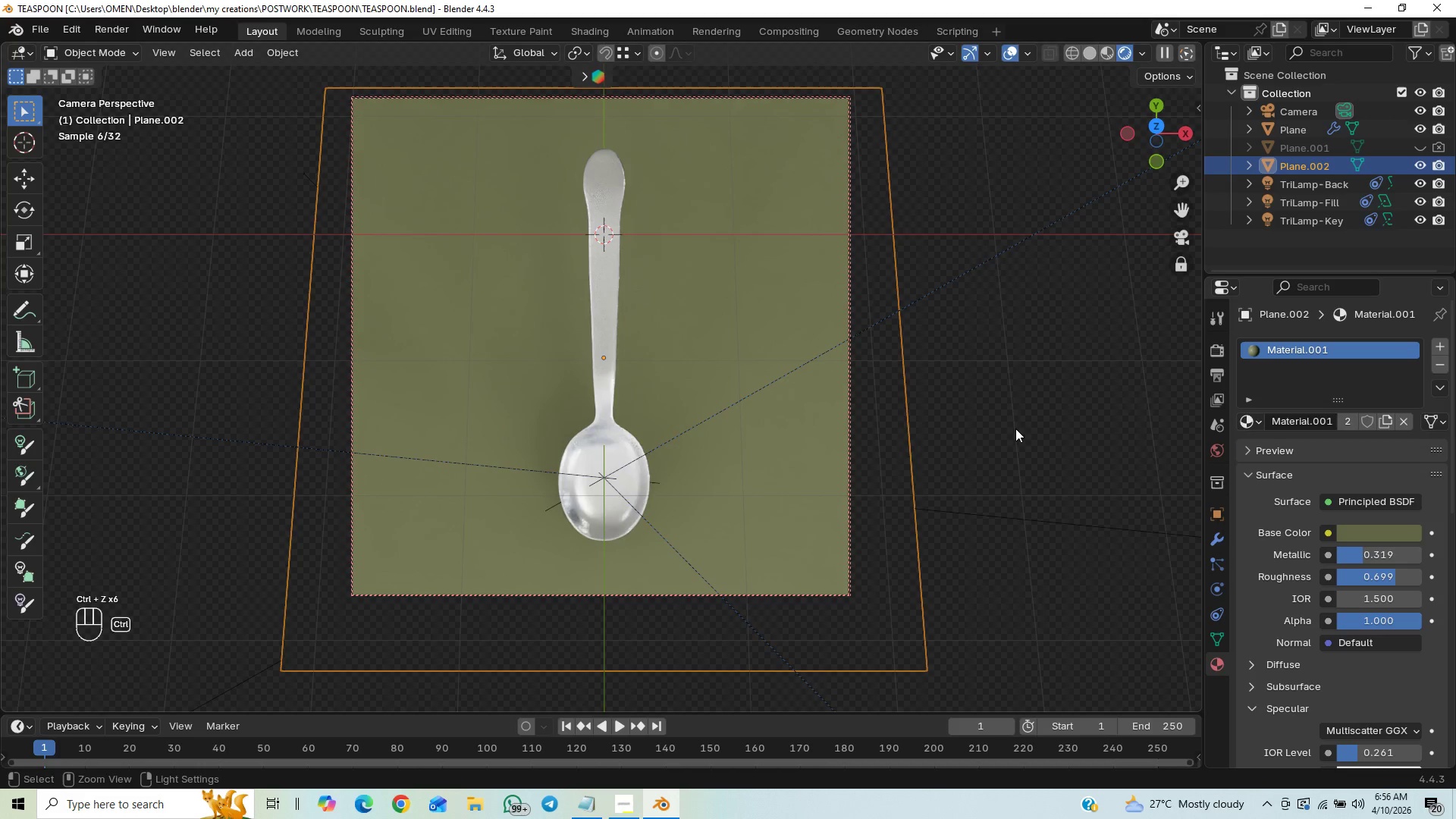 
key(Control+Z)
 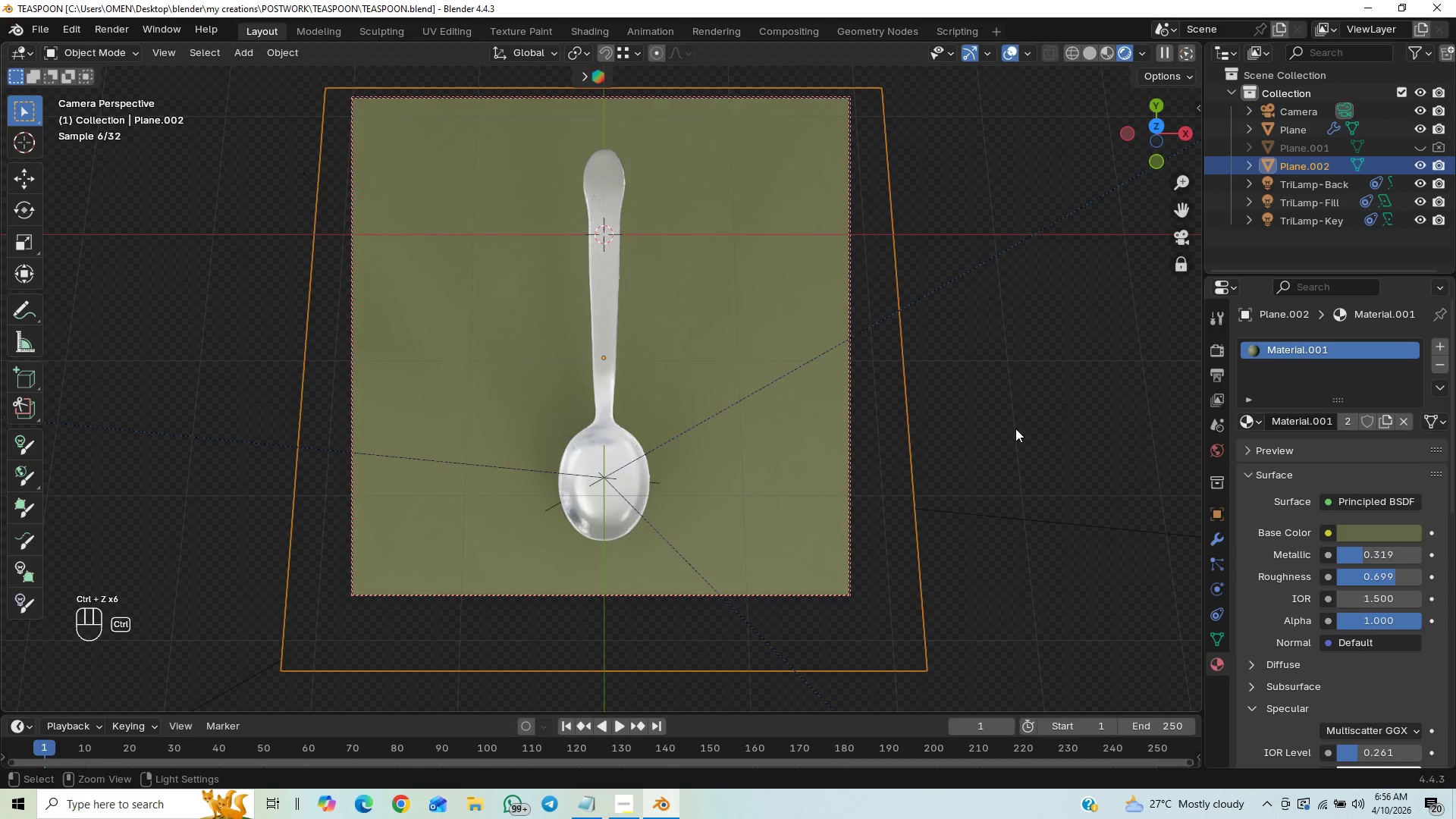 
key(Control+Z)
 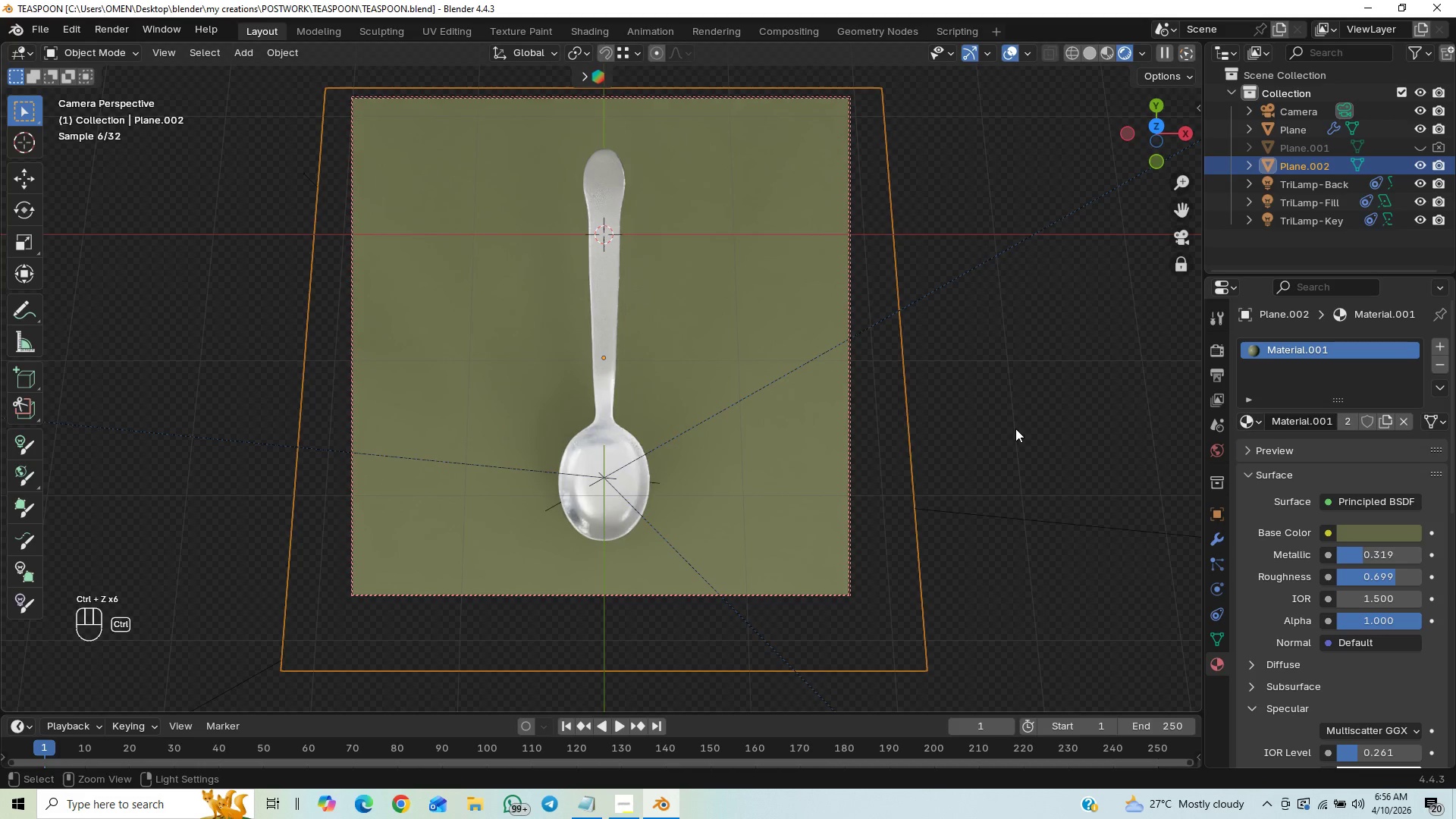 
key(Control+Z)
 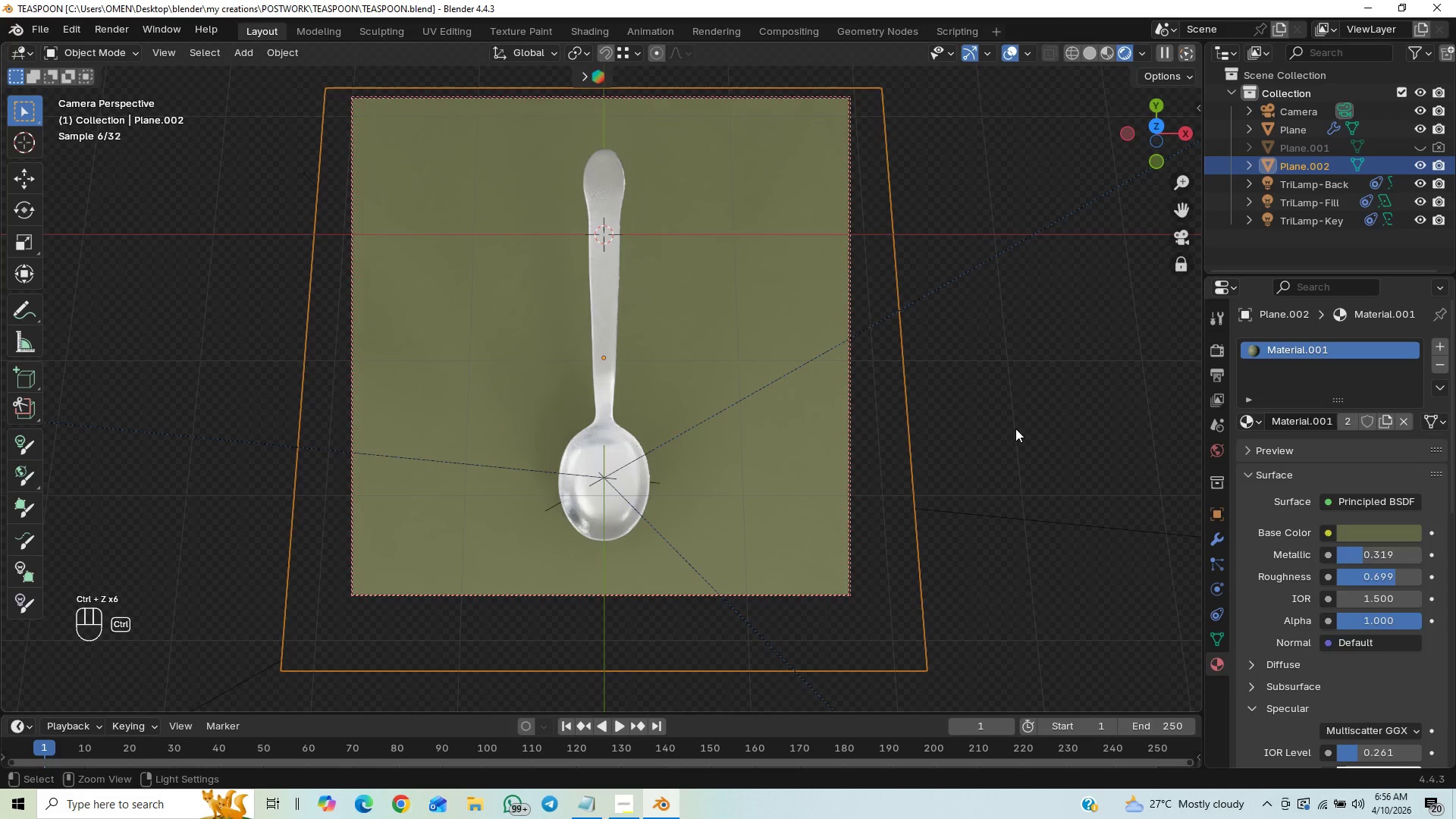 
key(Control+Z)
 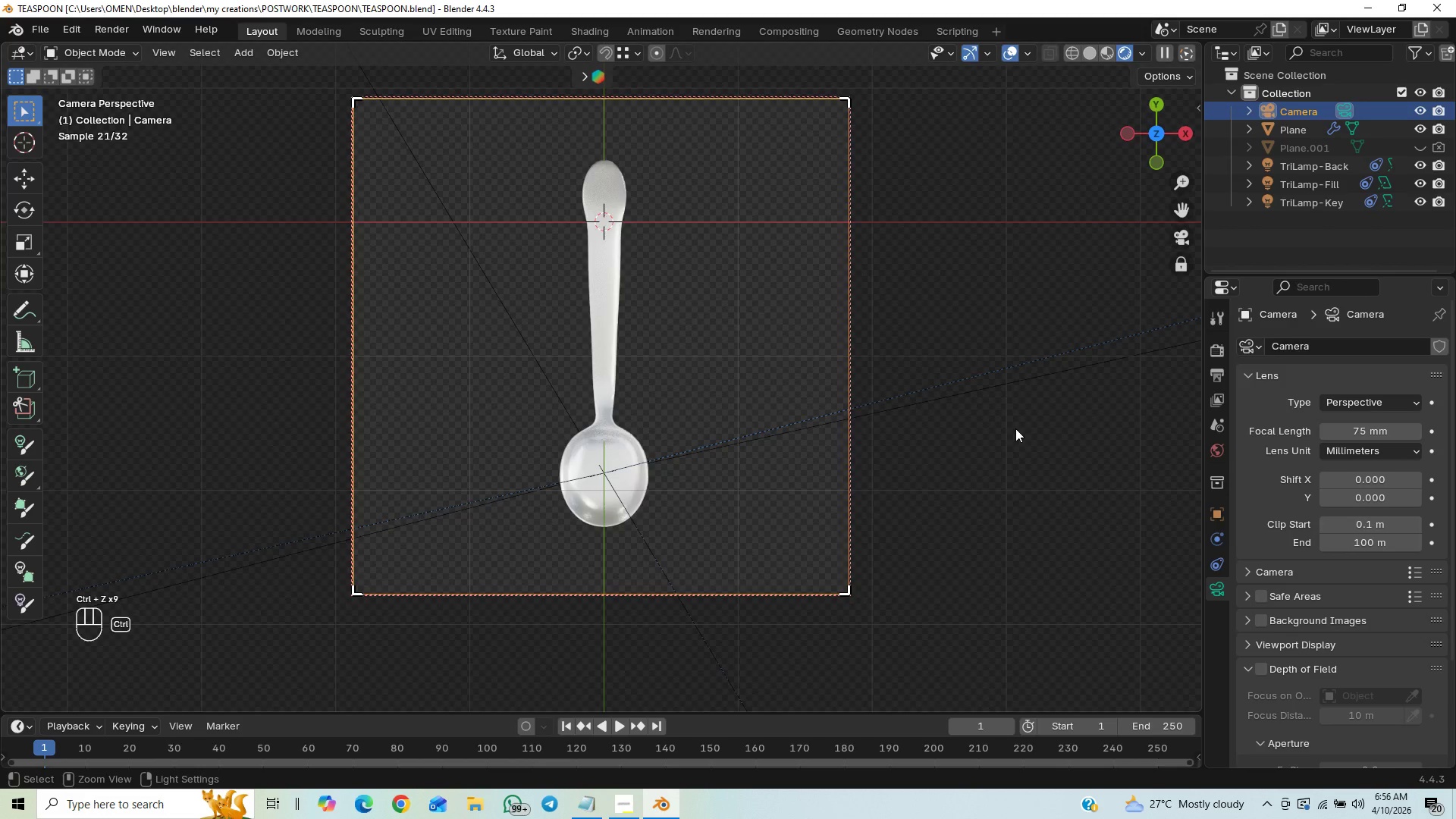 
key(Control+Z)
 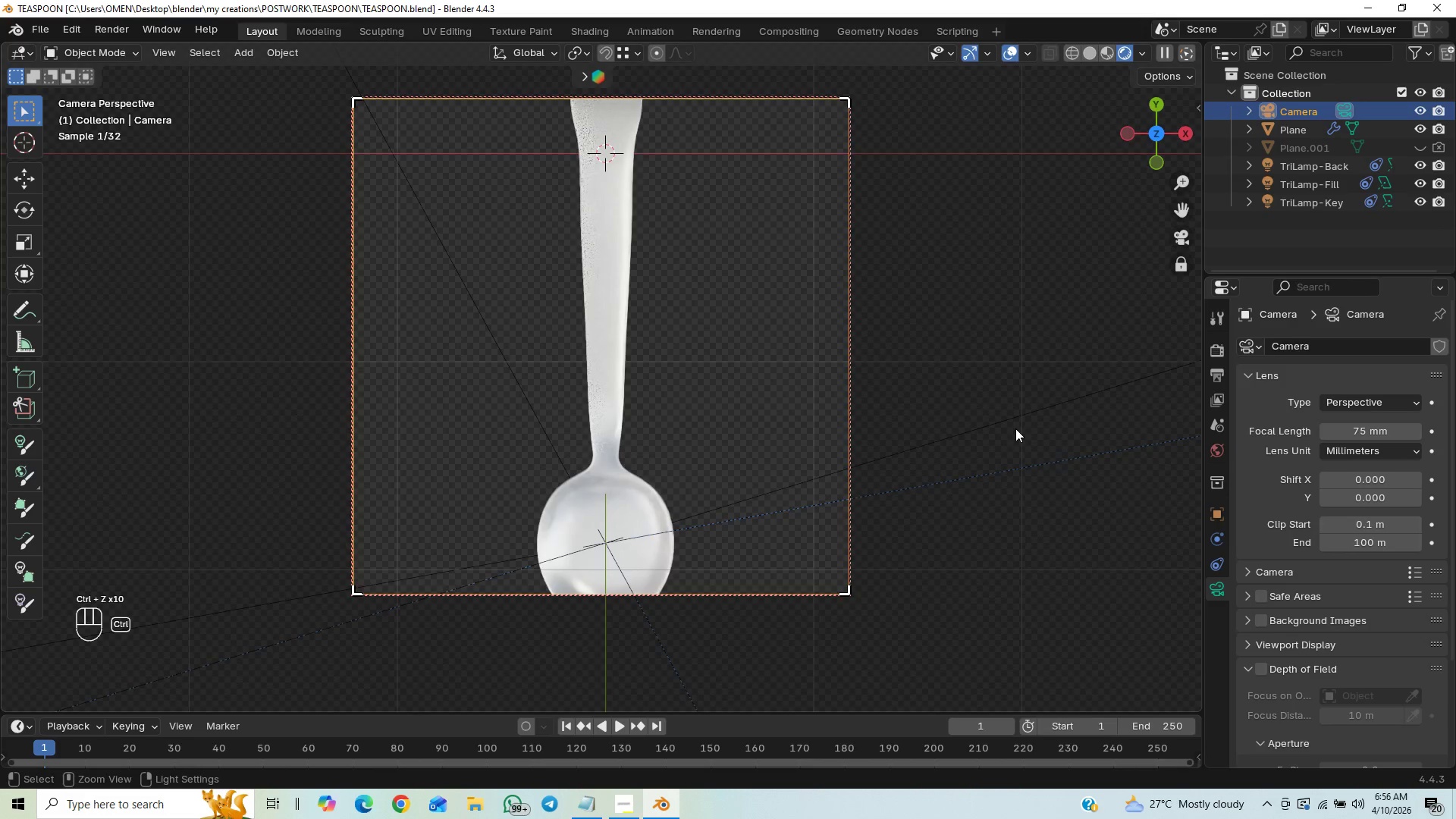 
key(Control+Z)
 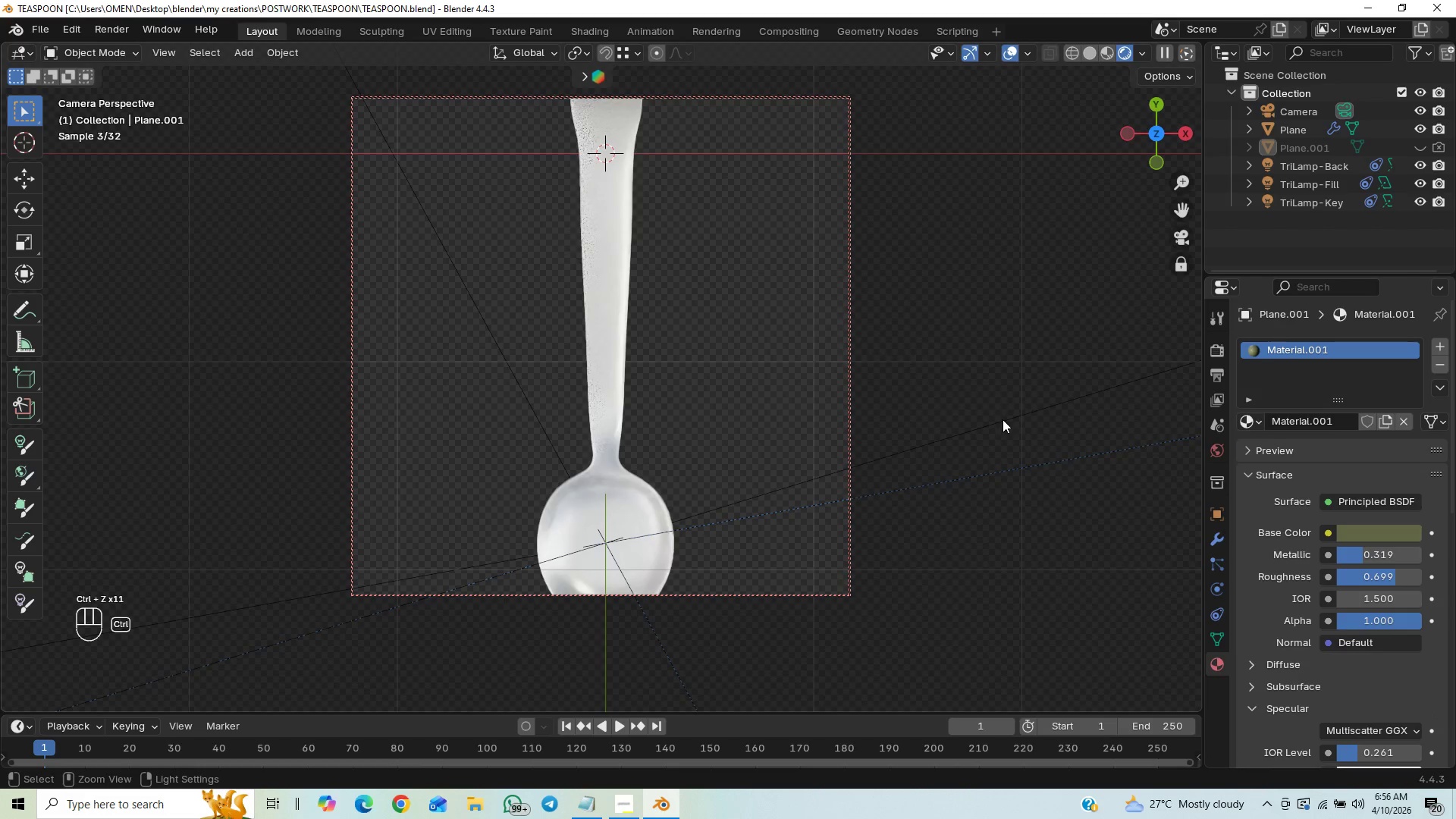 
key(Control+Z)
 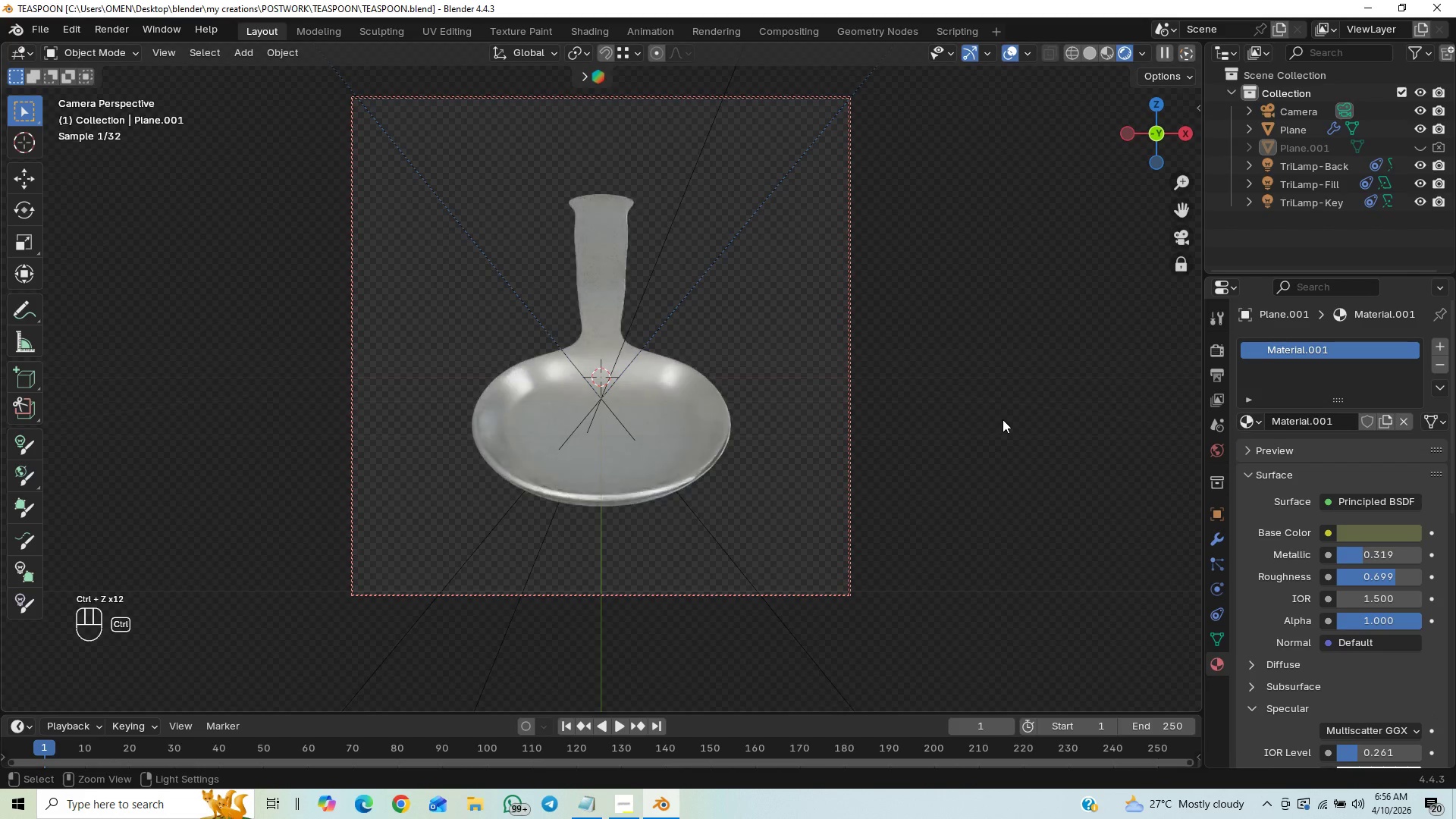 
key(Control+Z)
 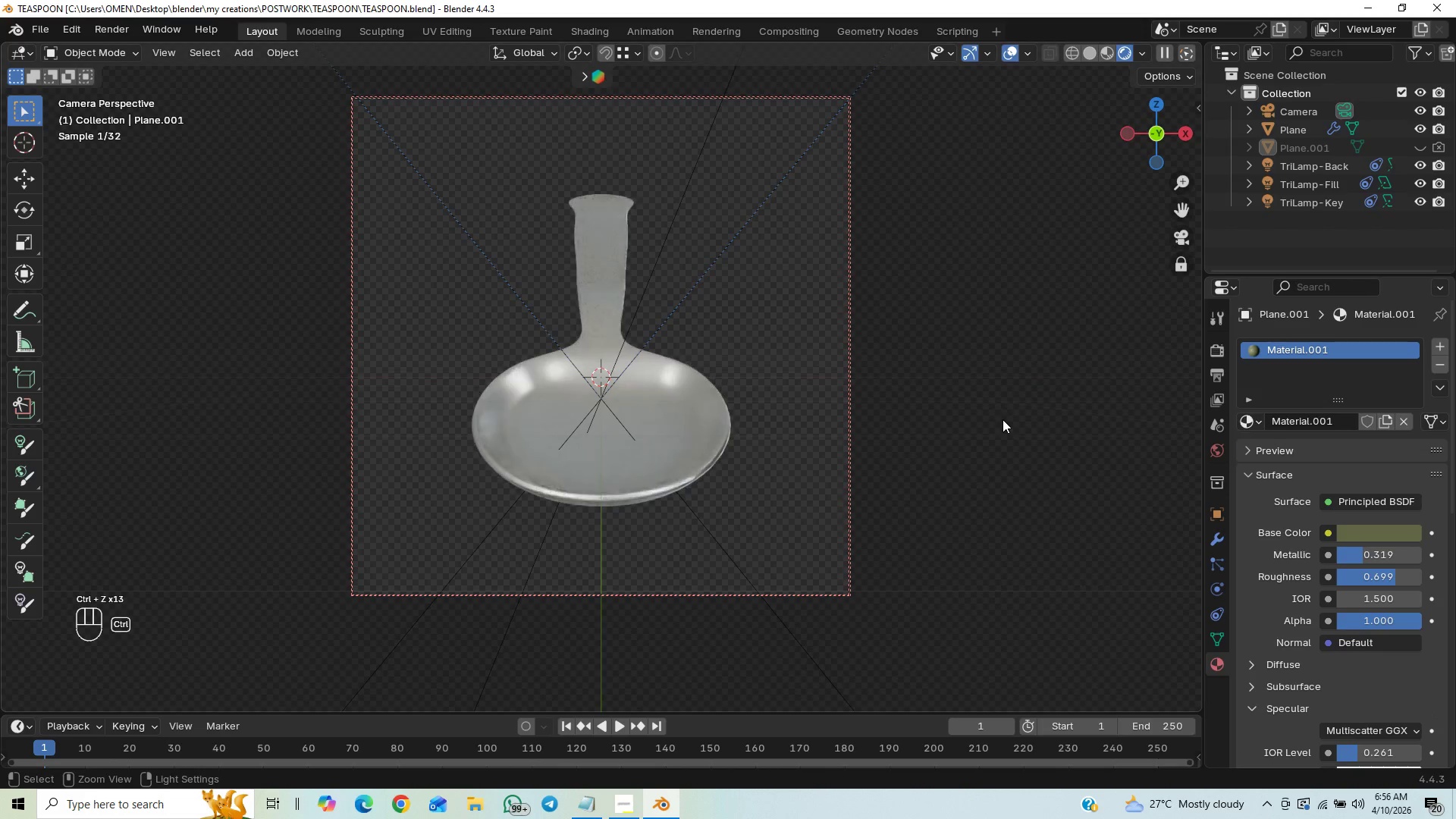 
key(Control+Z)
 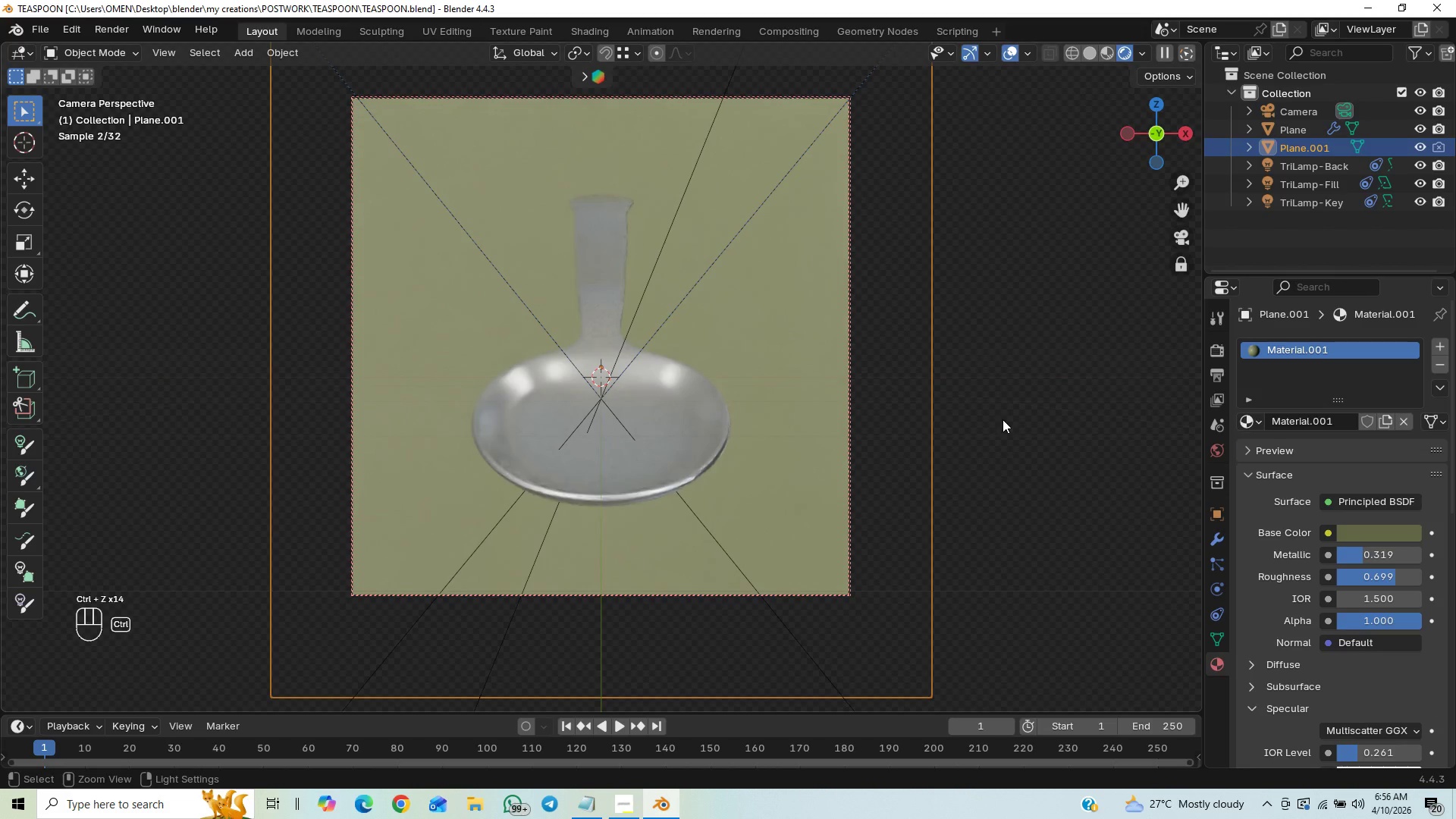 
key(Control+Z)
 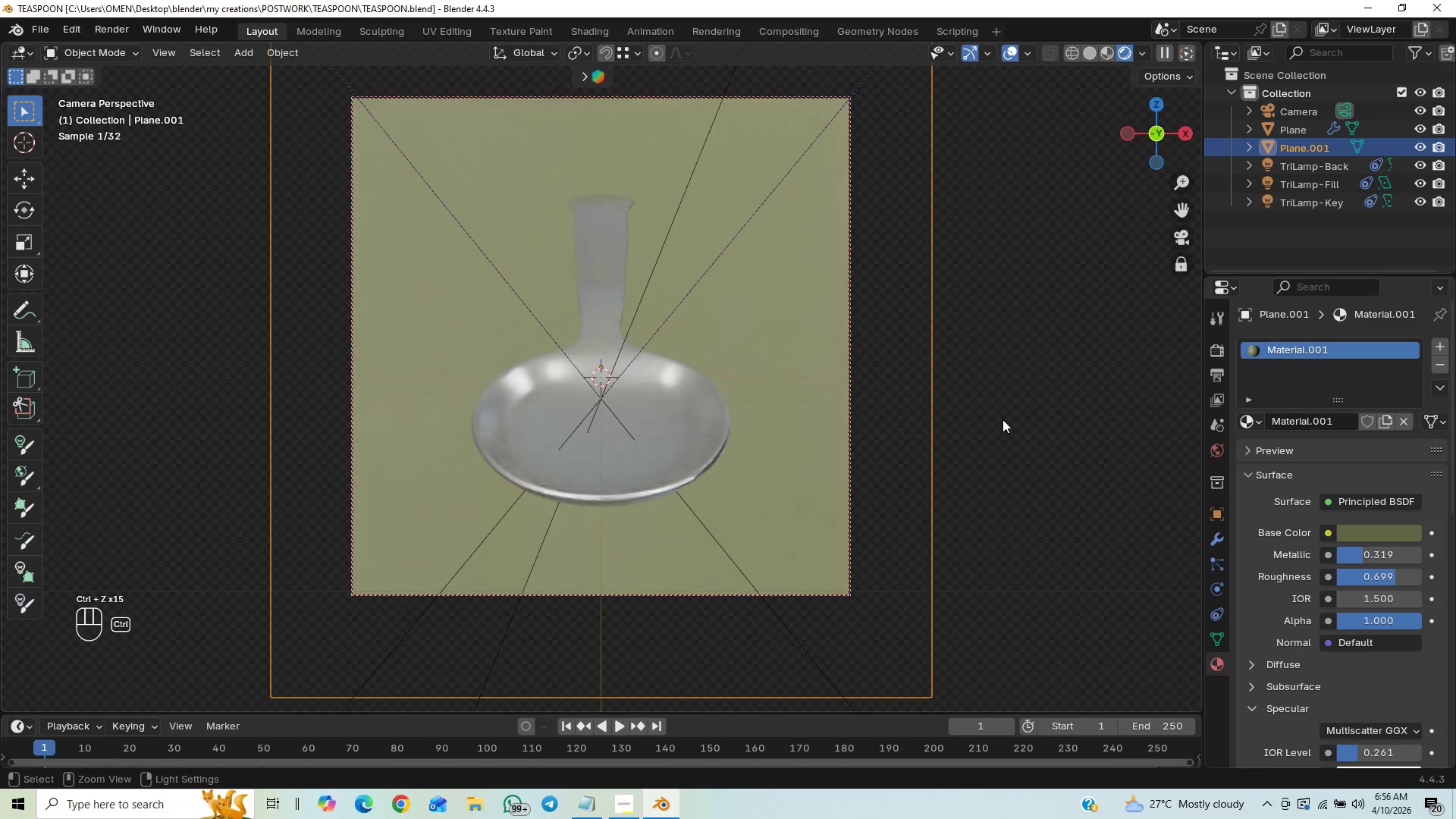 
key(Control+Z)
 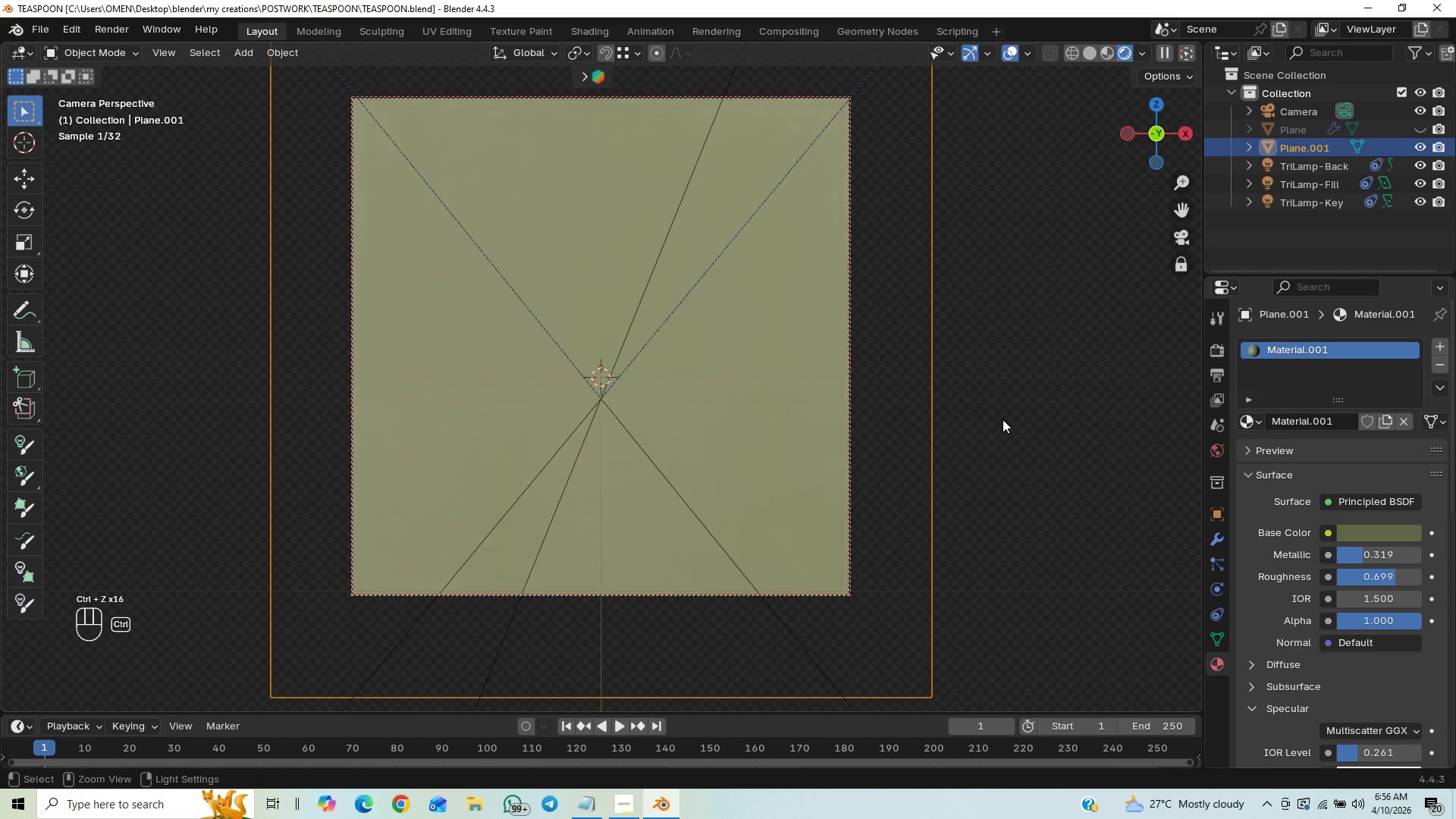 
key(Control+Z)
 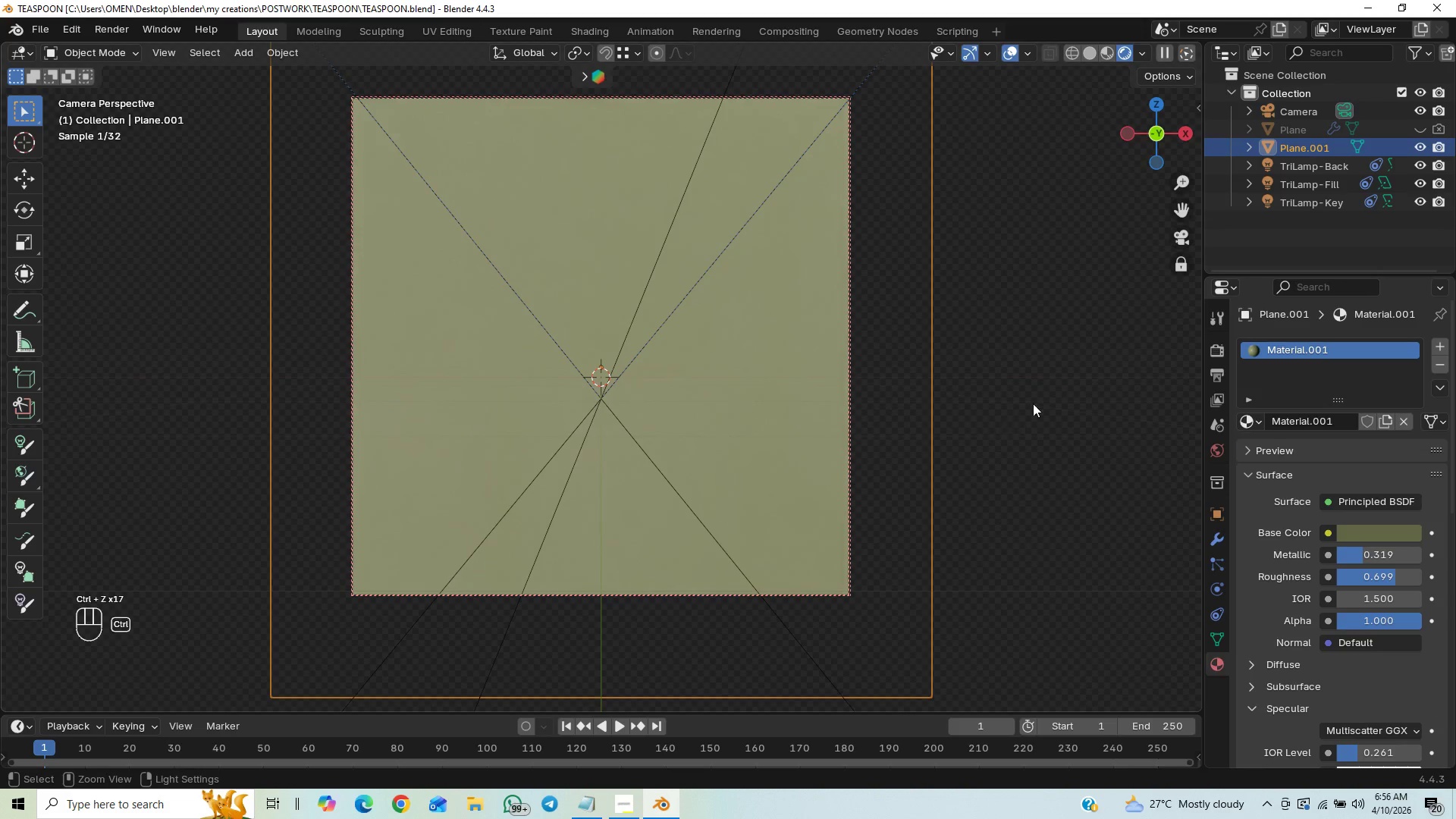 
key(Control+Z)
 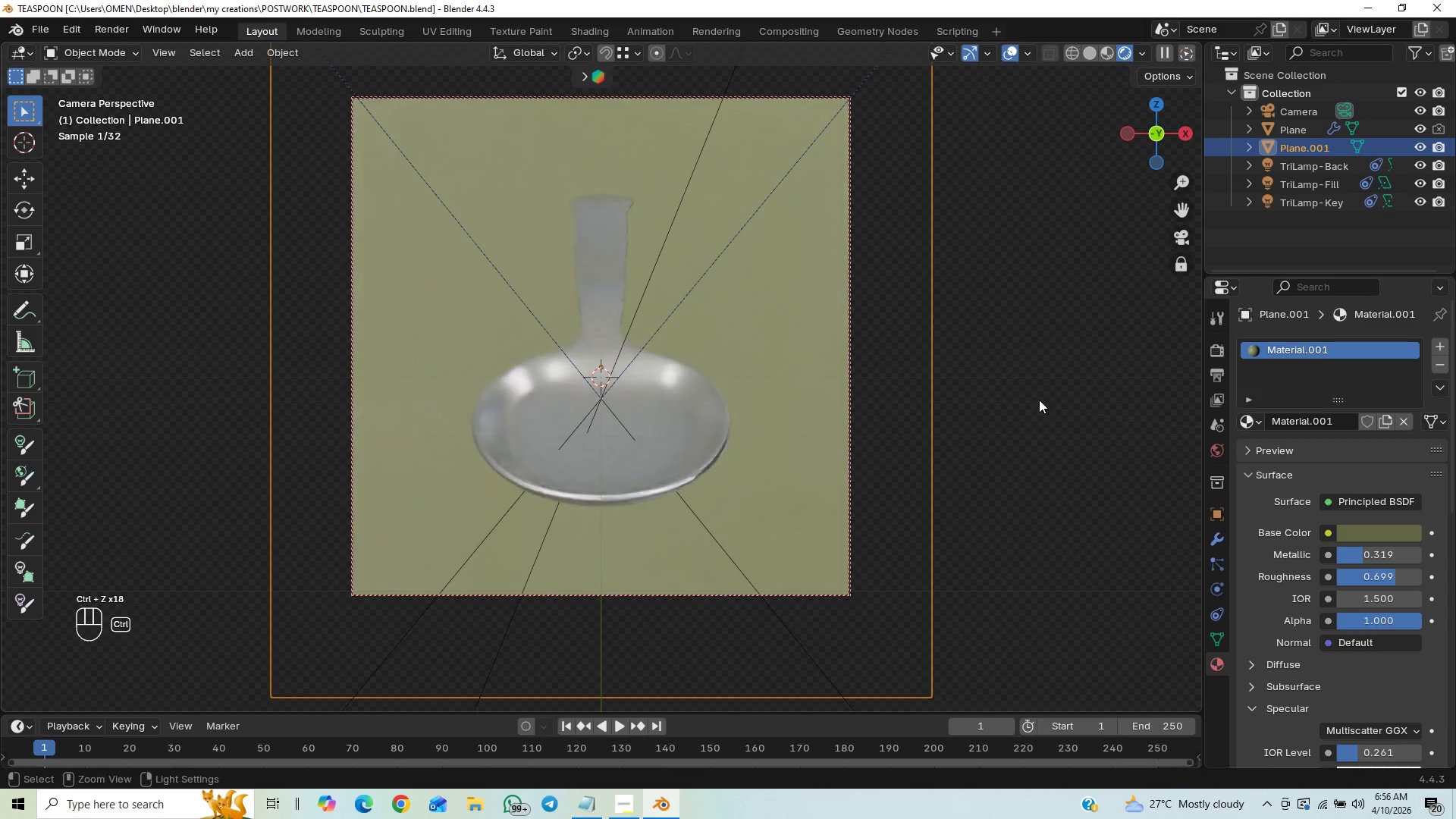 
key(Control+Z)
 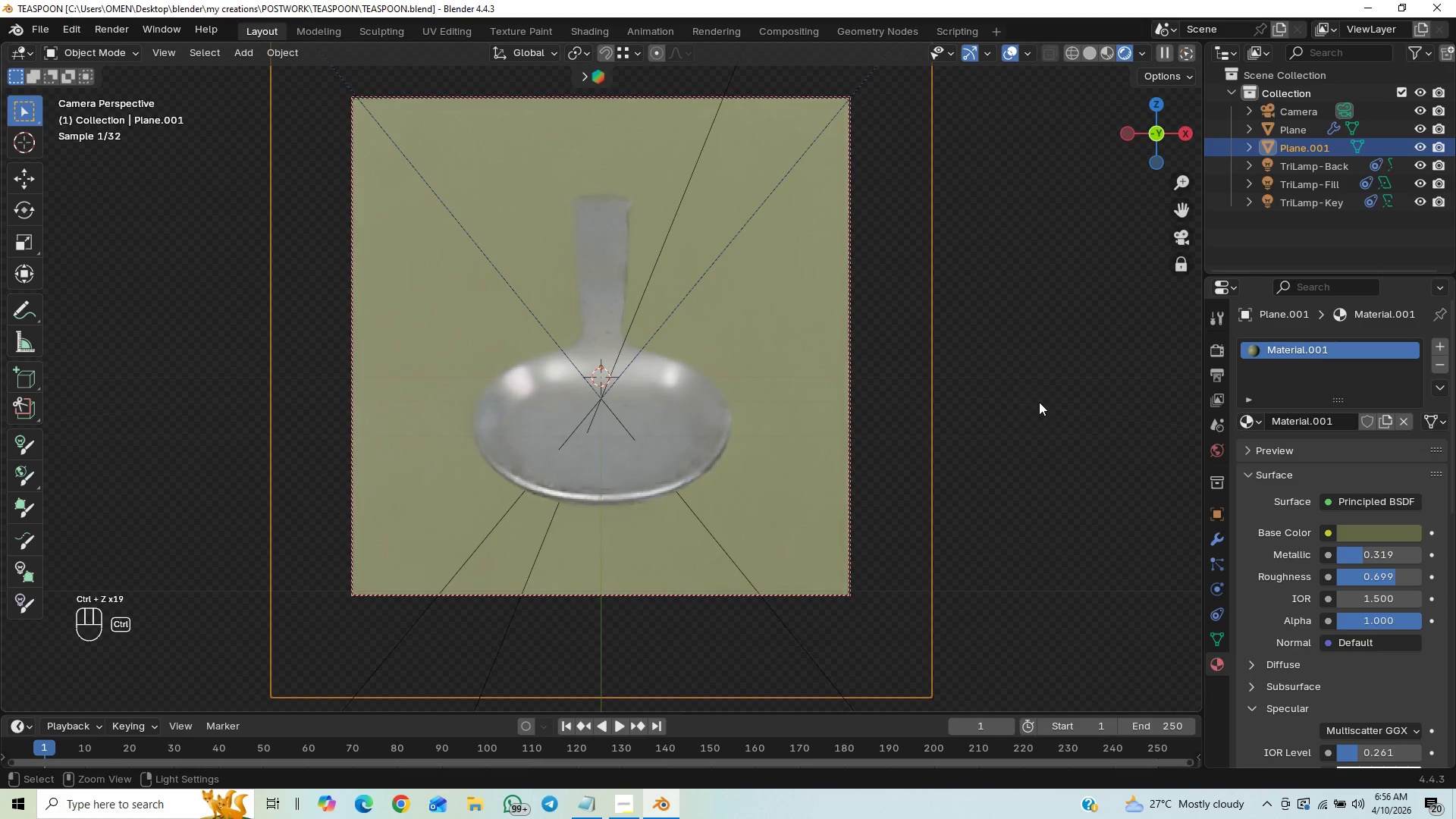 
key(Control+Z)
 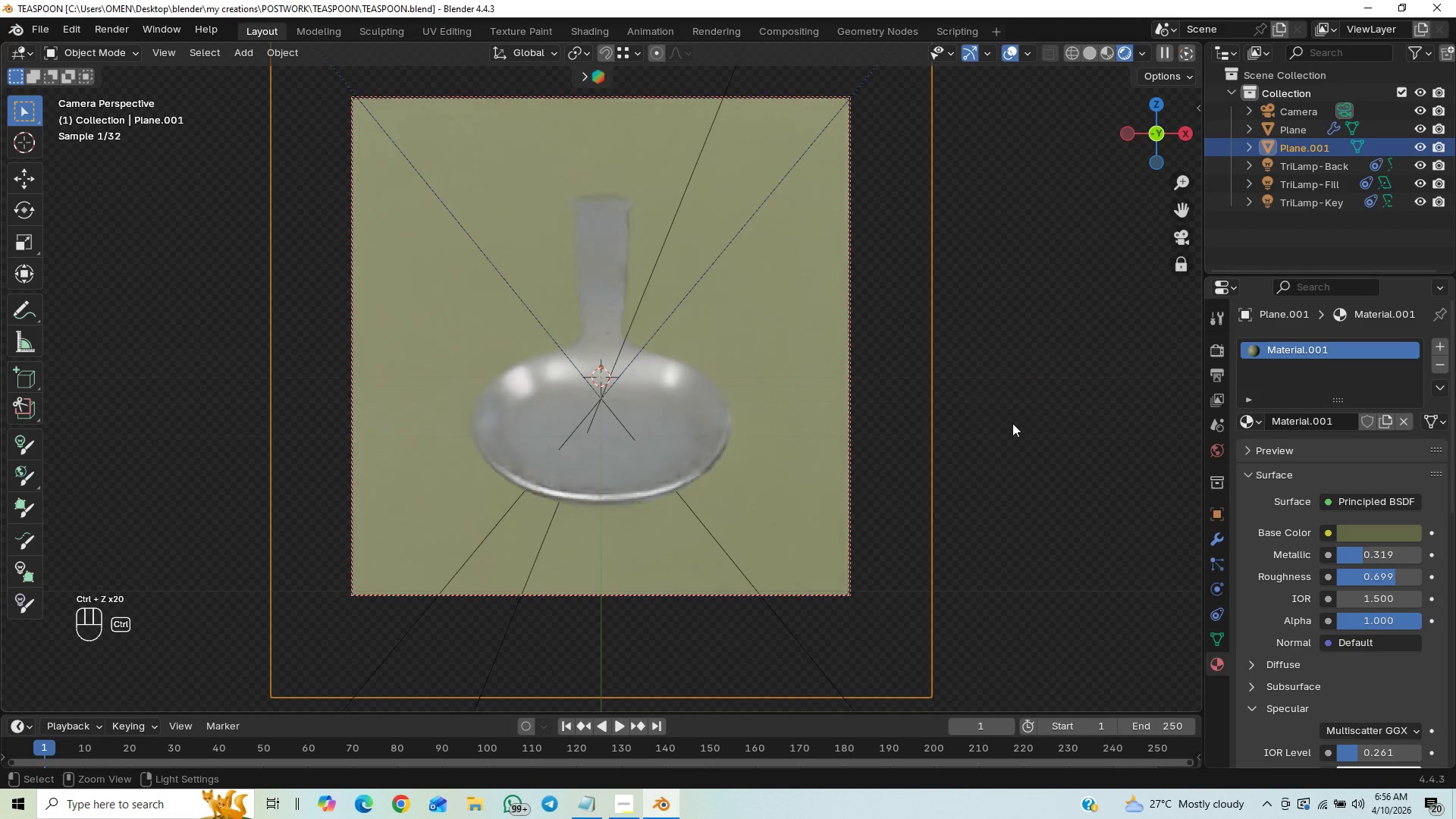 
key(Control+Z)
 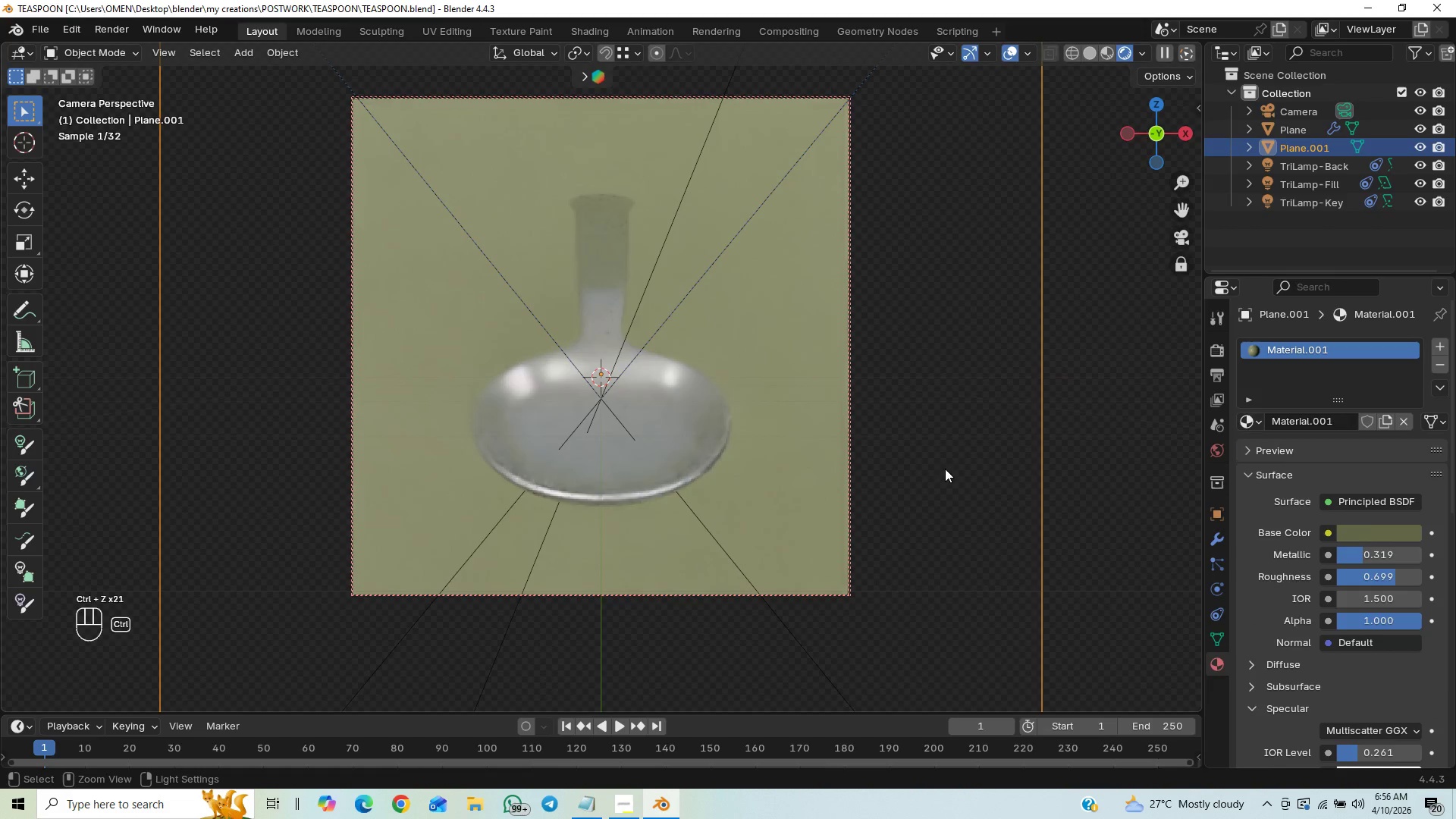 
key(Control+Z)
 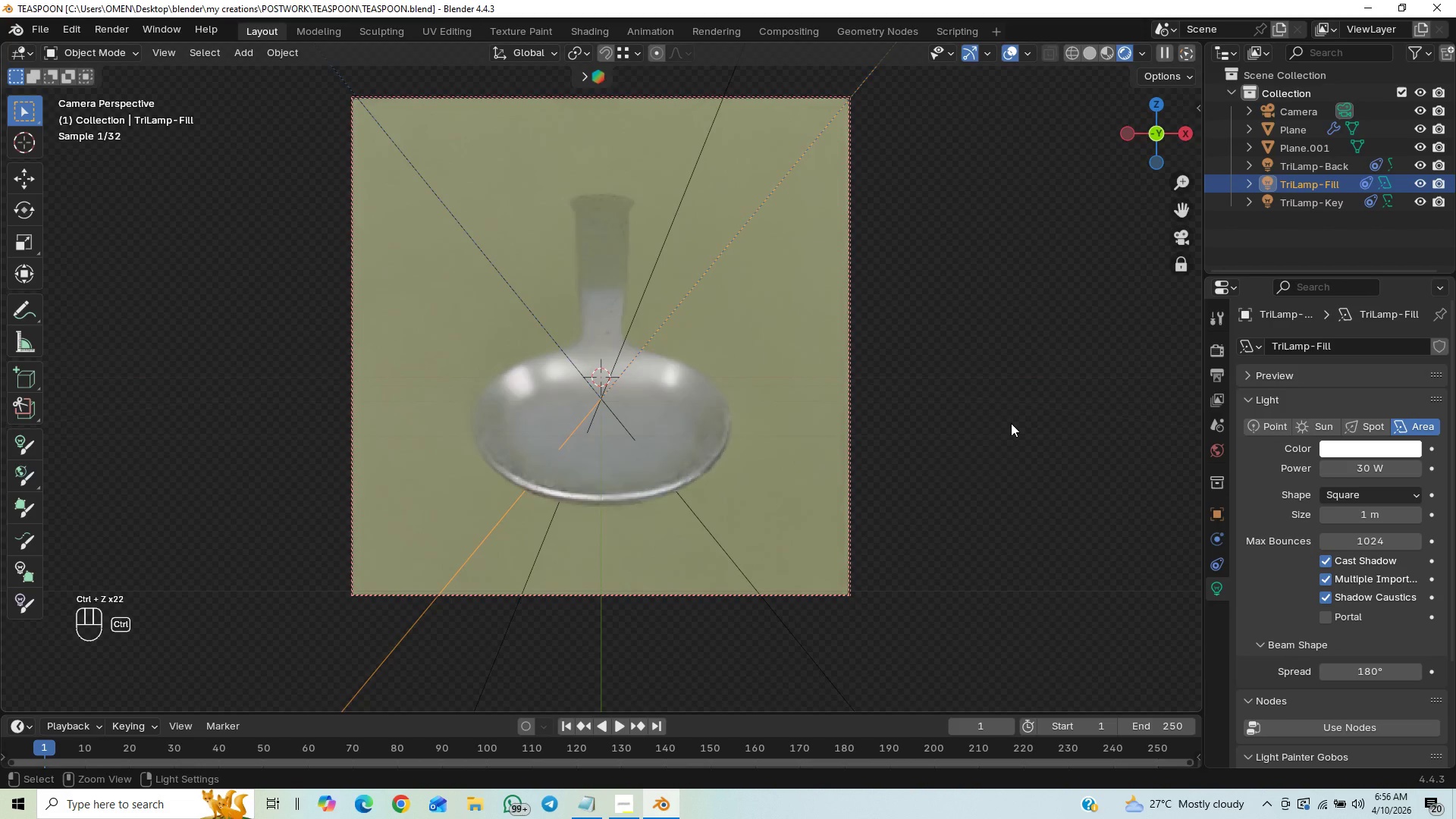 
key(Control+Z)
 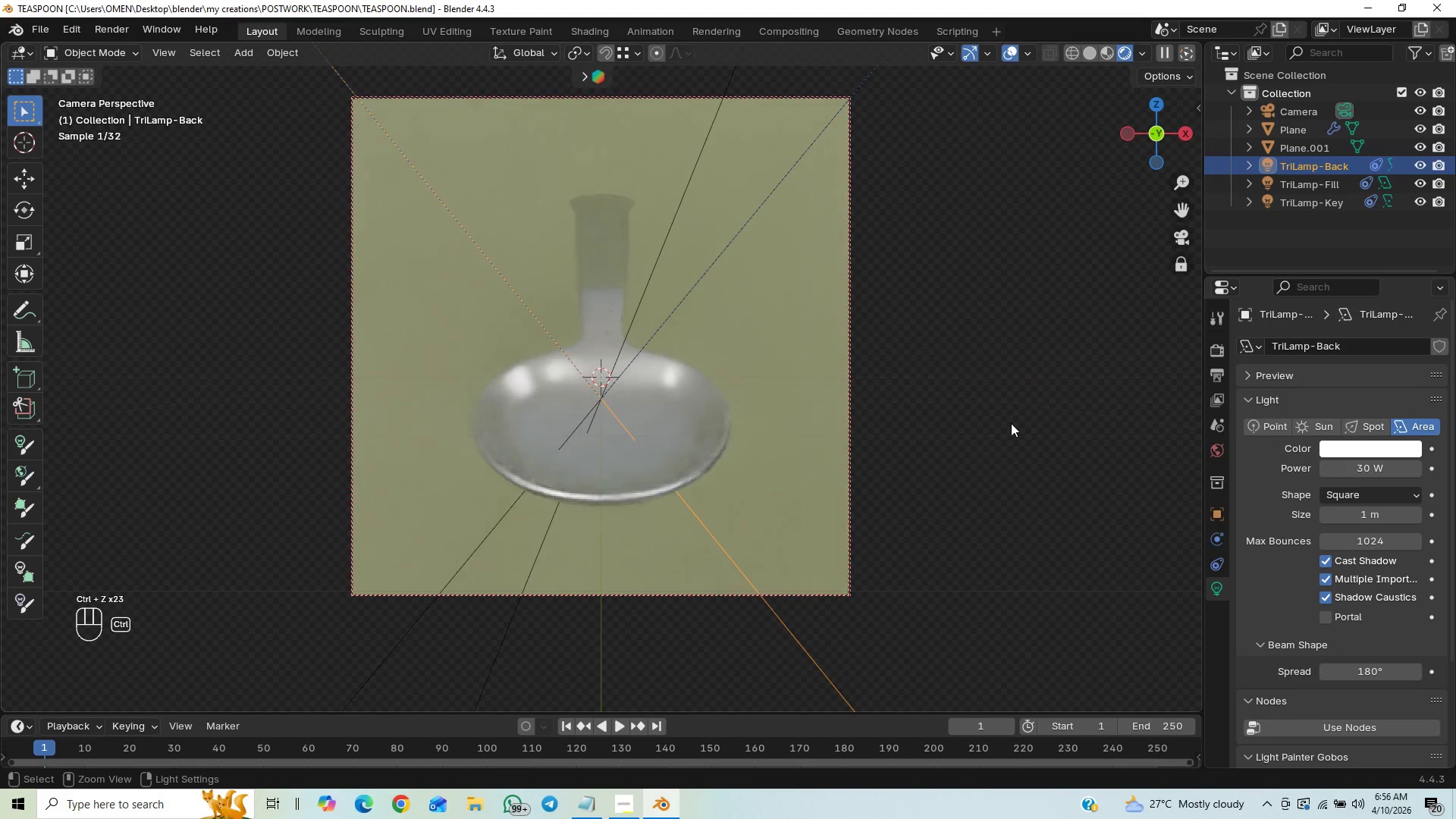 
key(Control+Z)
 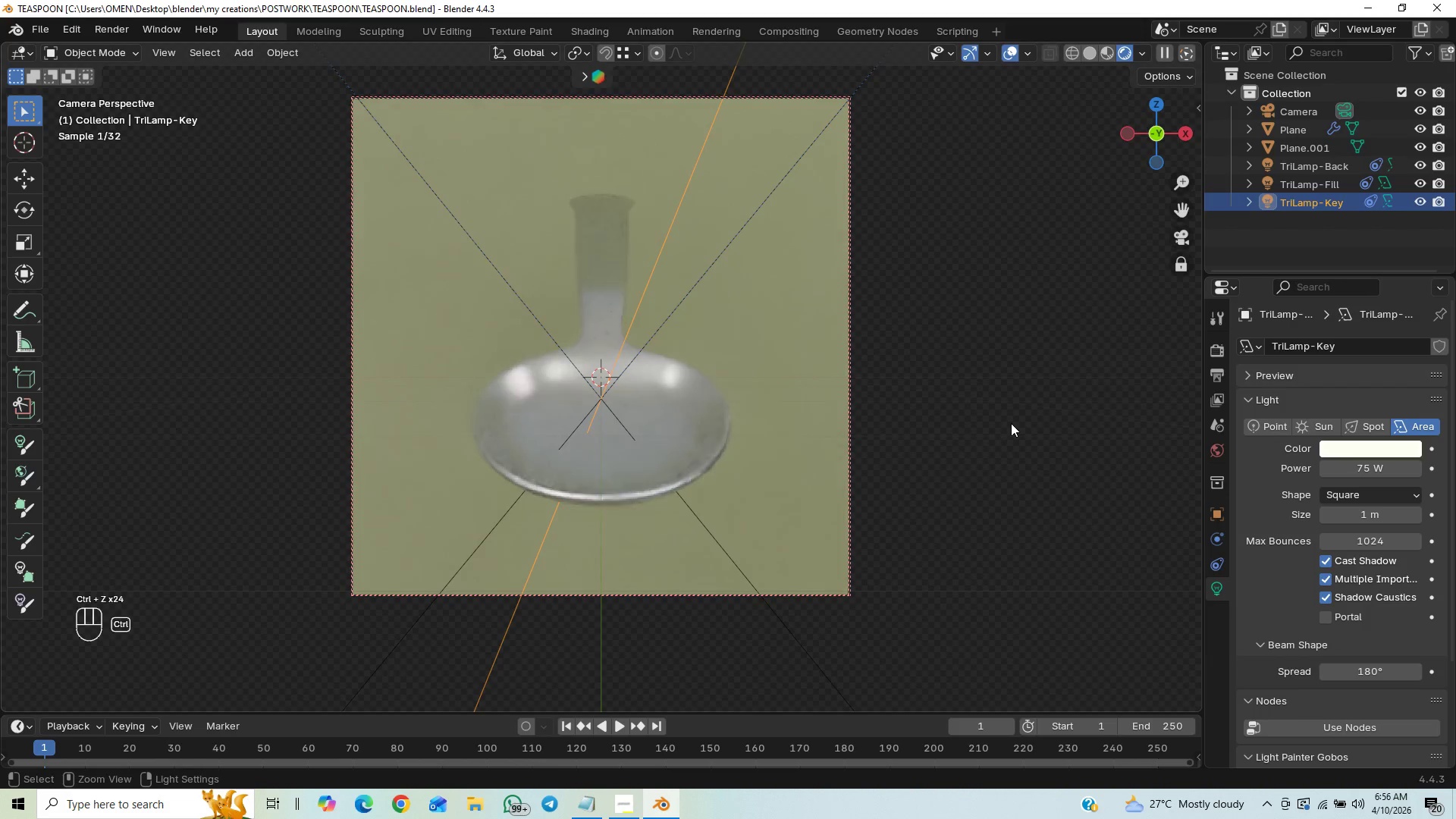 
key(Control+Z)
 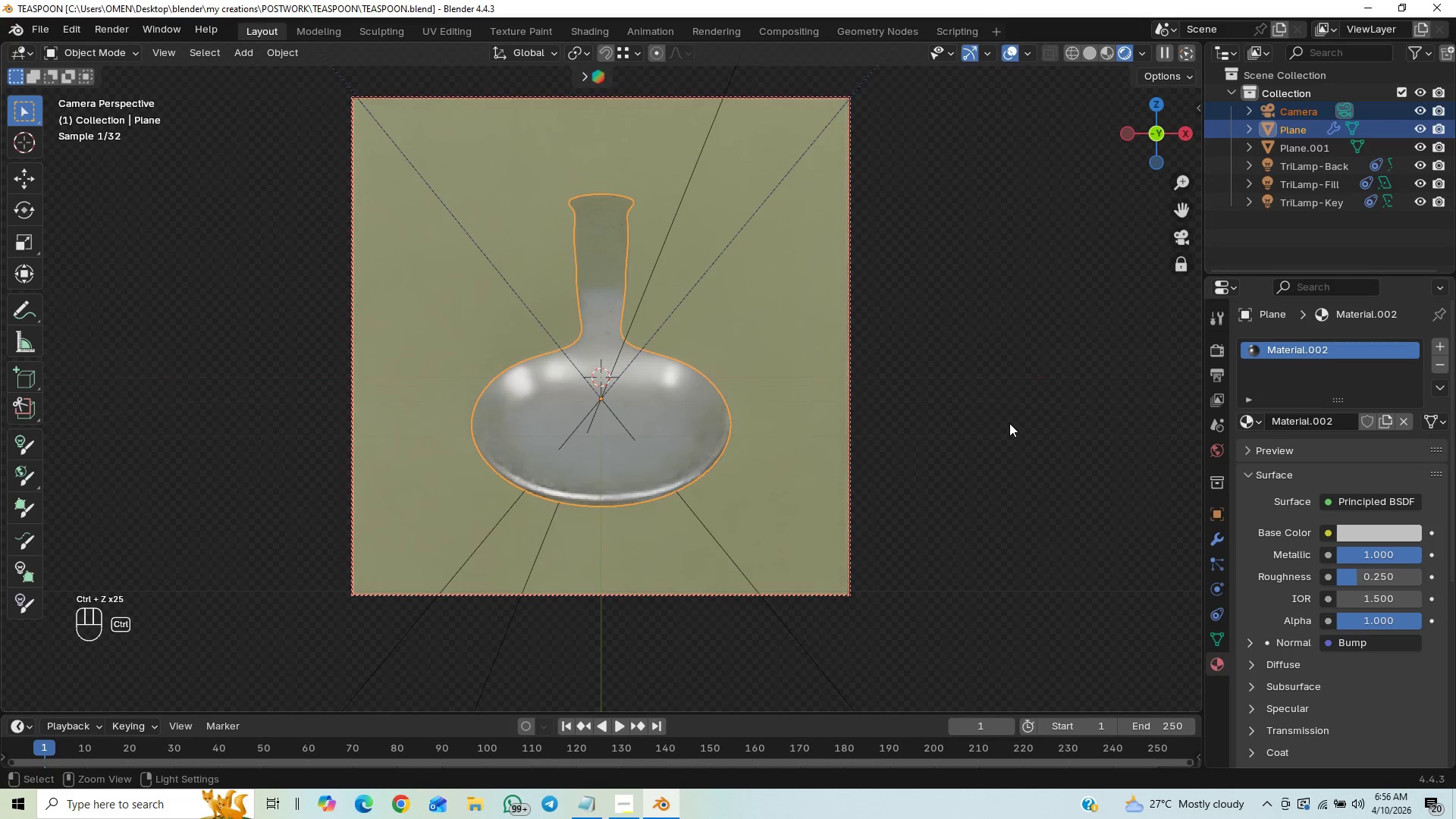 
key(Control+Z)
 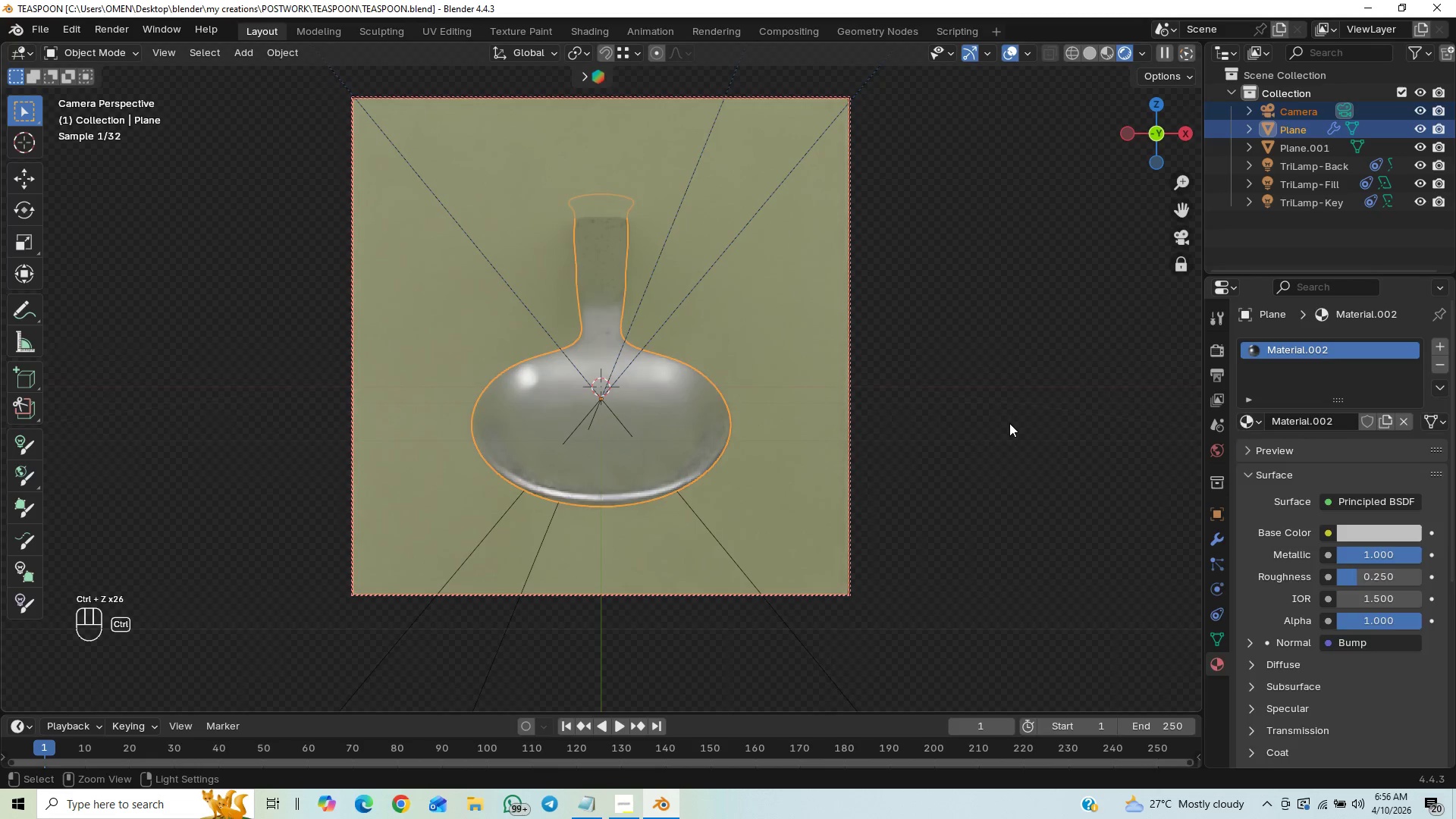 
key(Control+Z)
 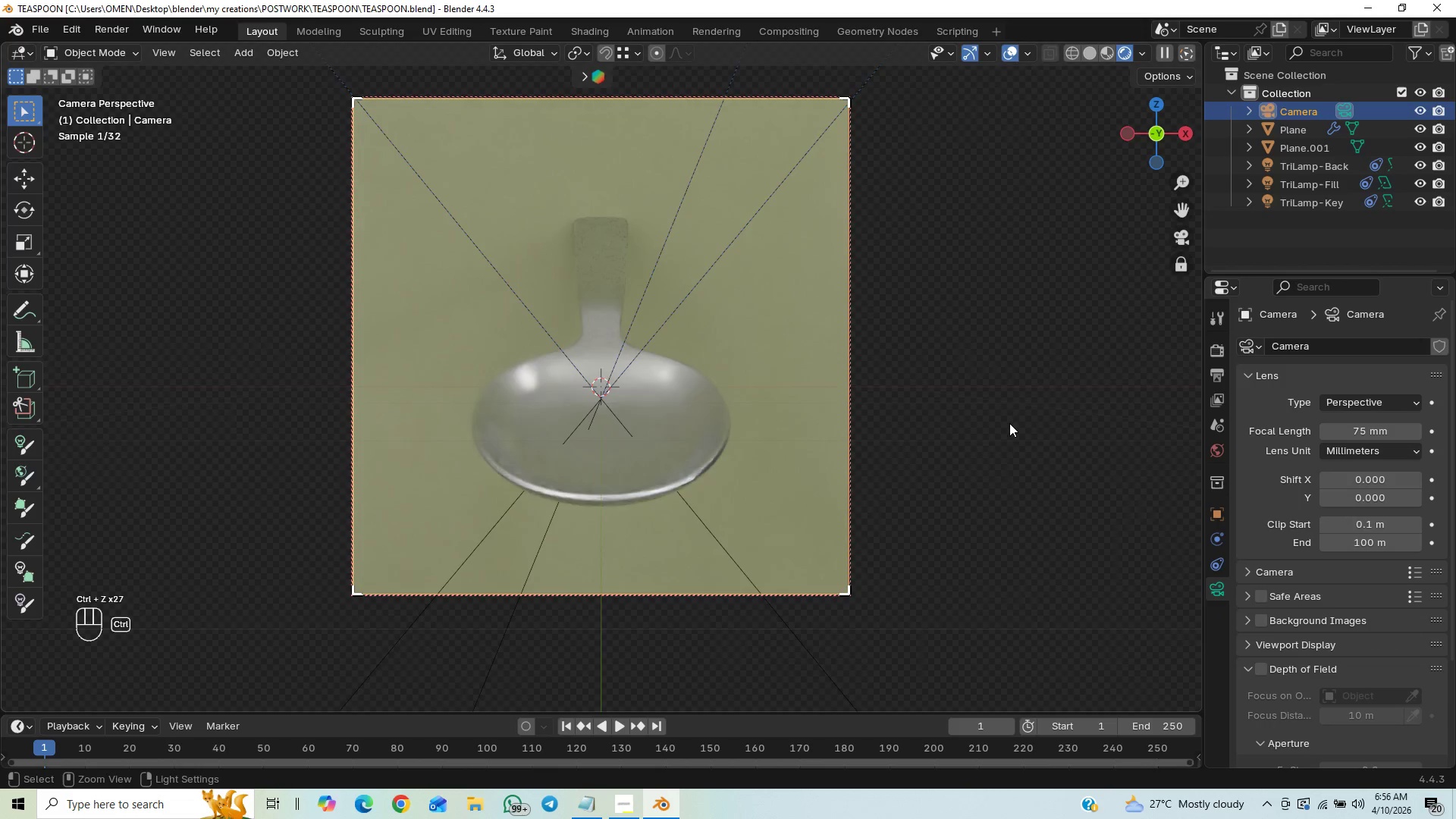 
key(Control+Z)
 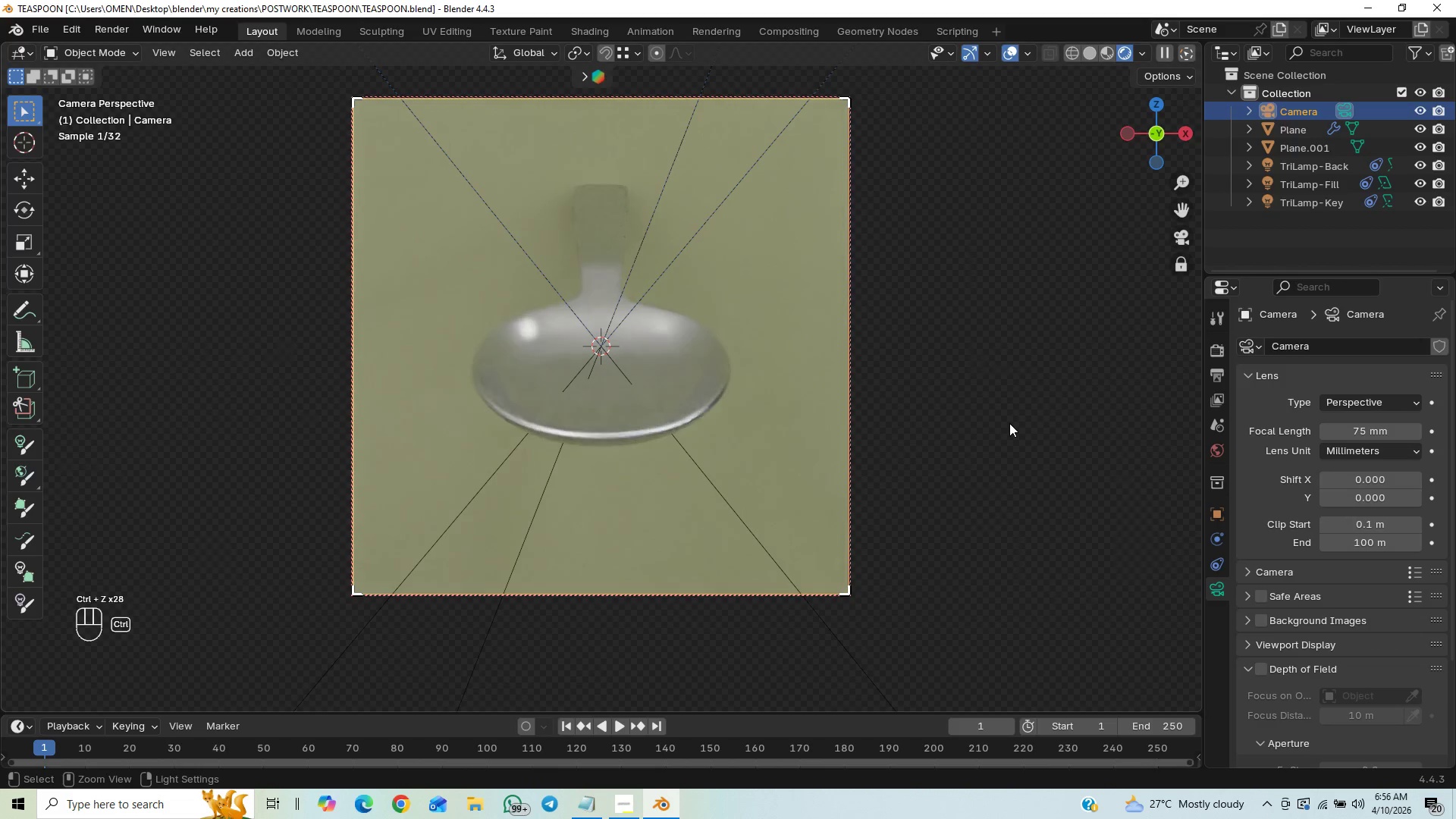 
key(Control+Z)
 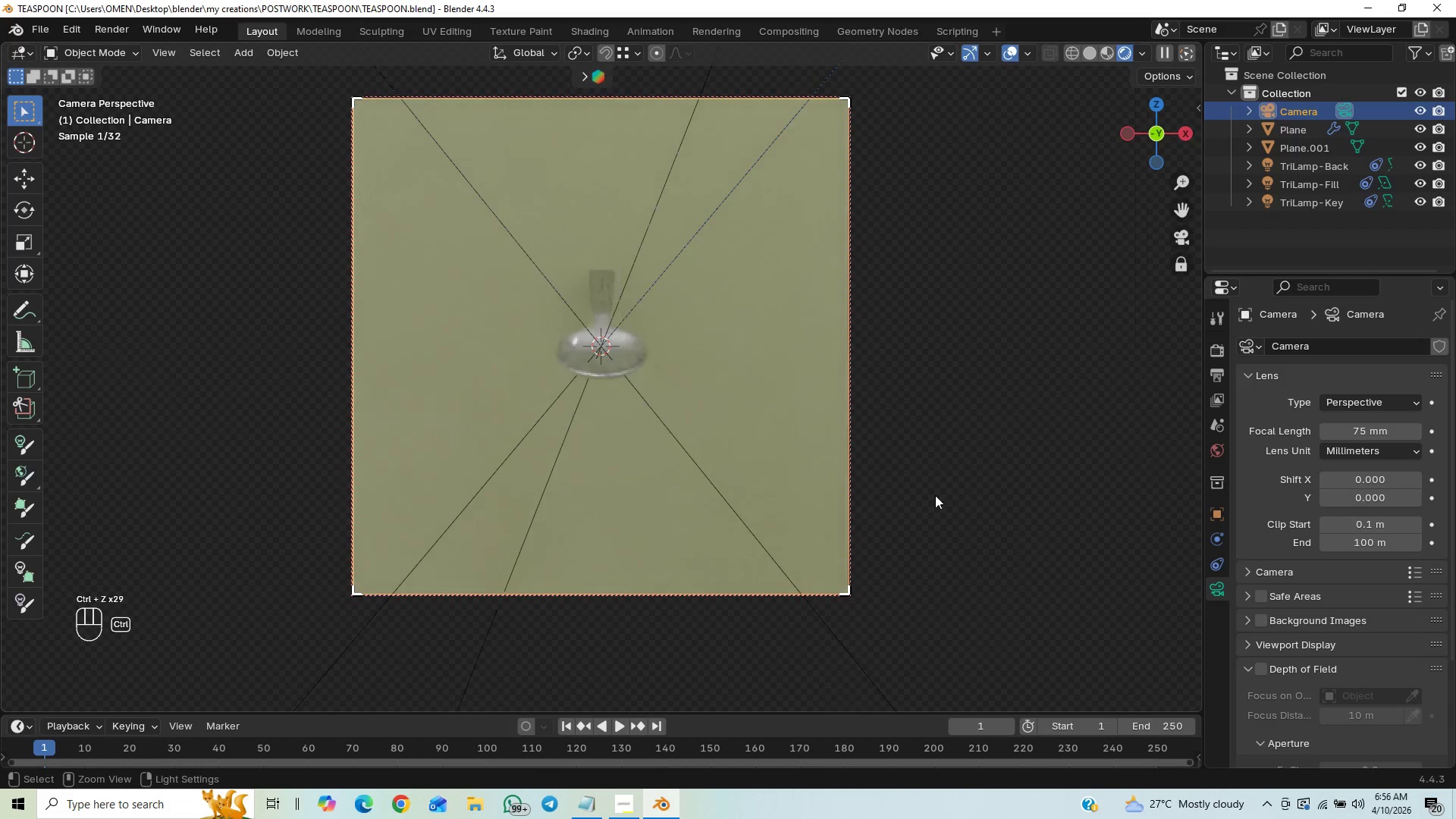 
key(Control+Z)
 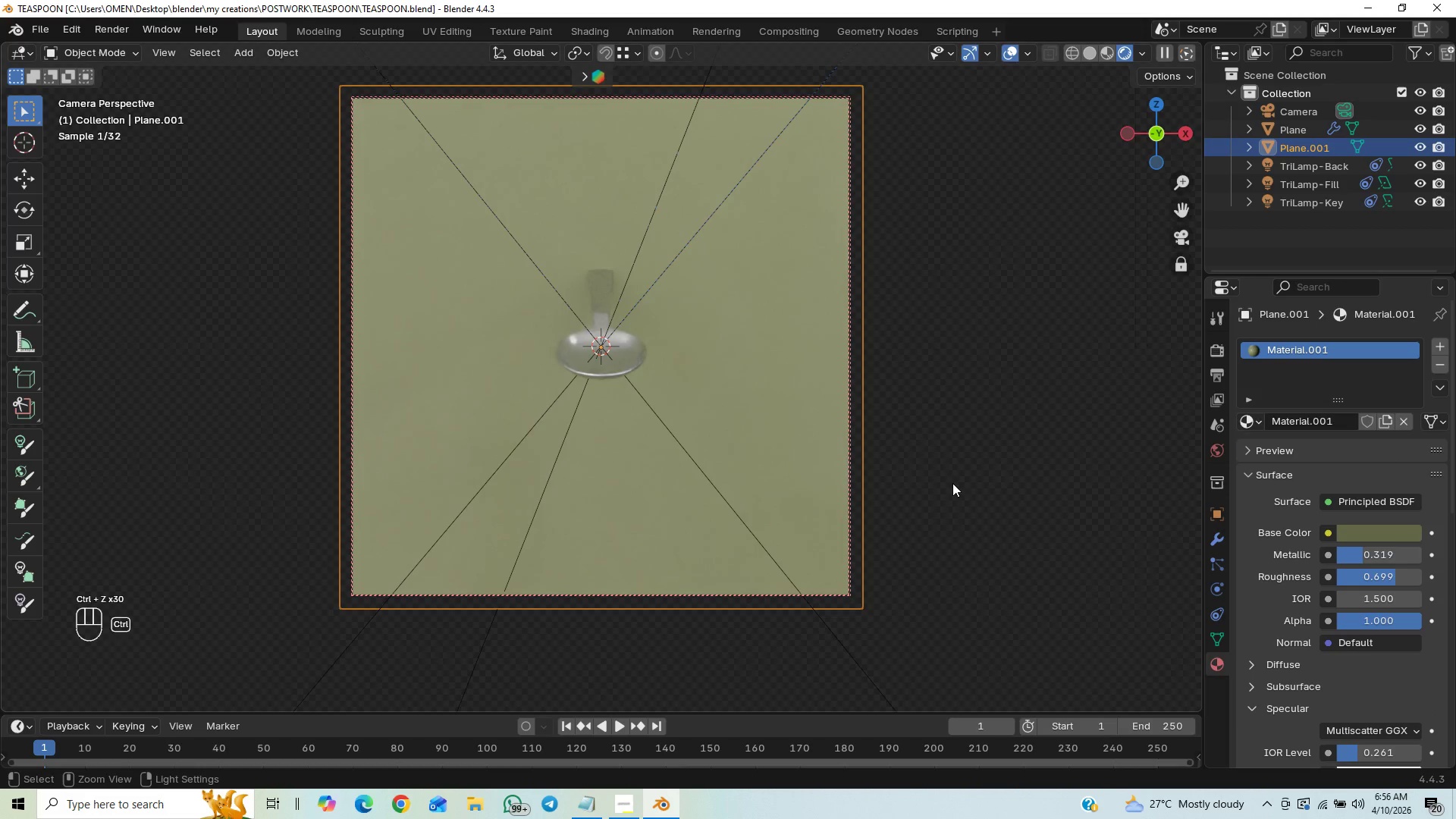 
key(Control+Z)
 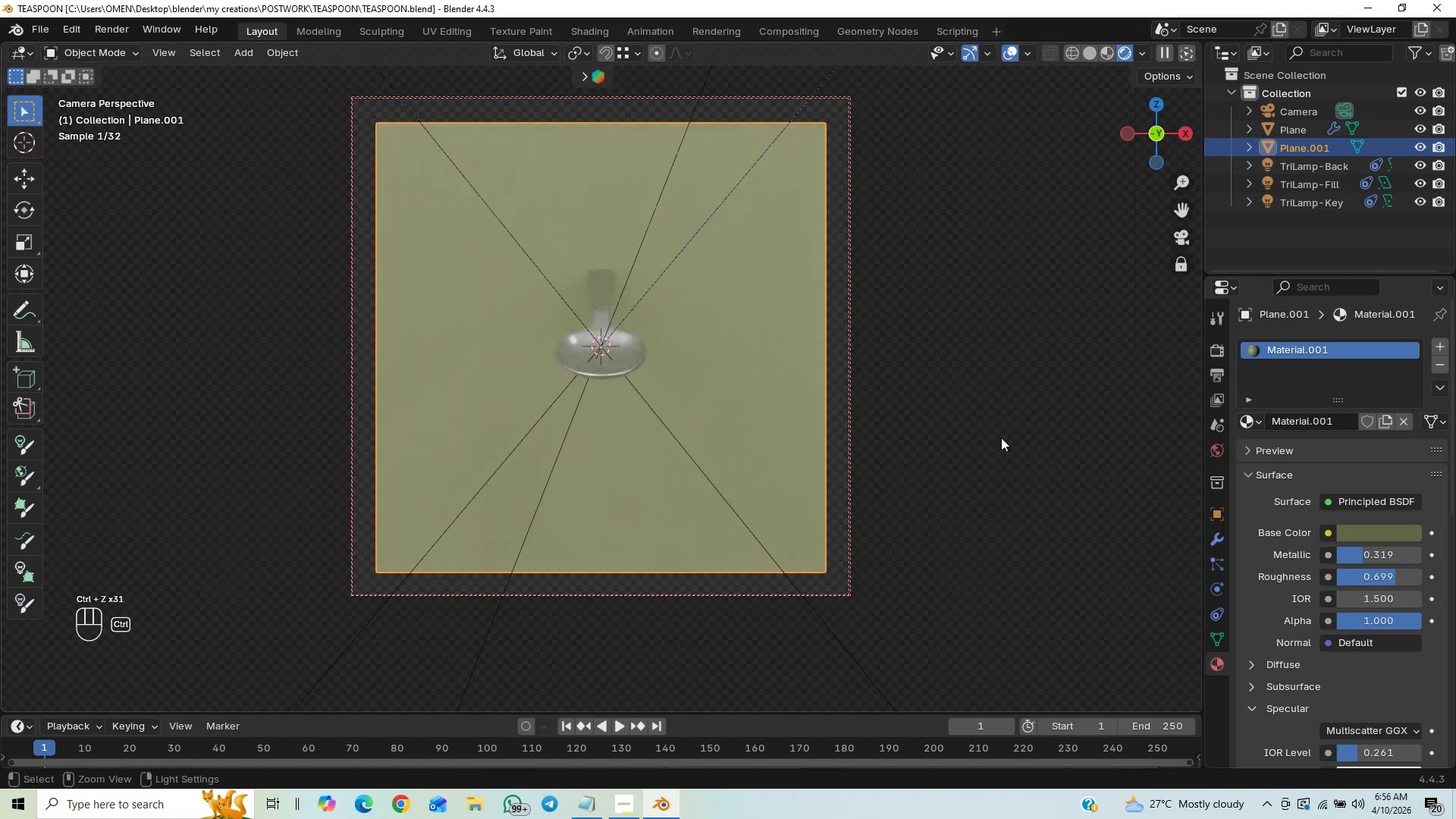 
key(Control+Z)
 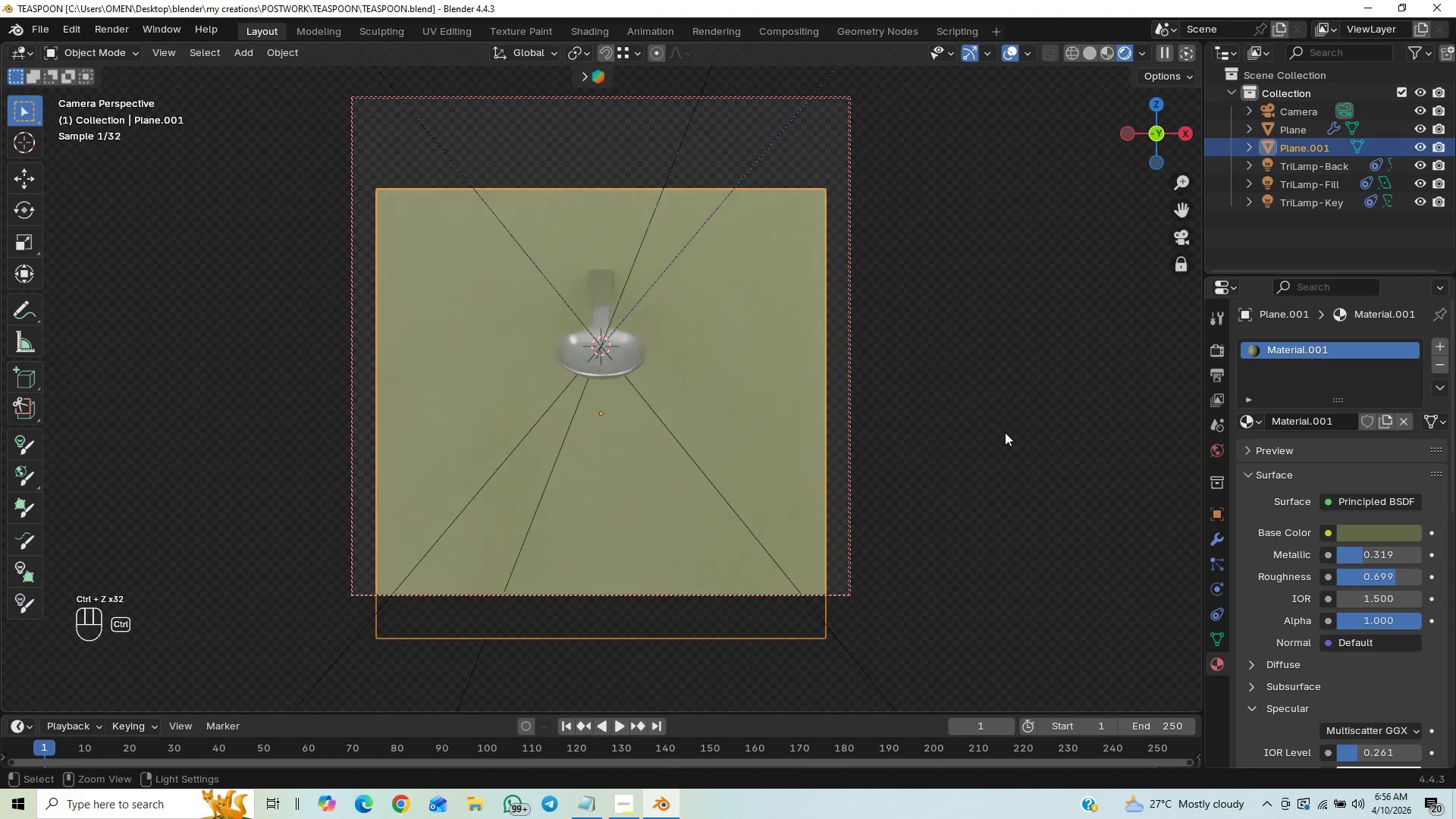 
key(Control+Z)
 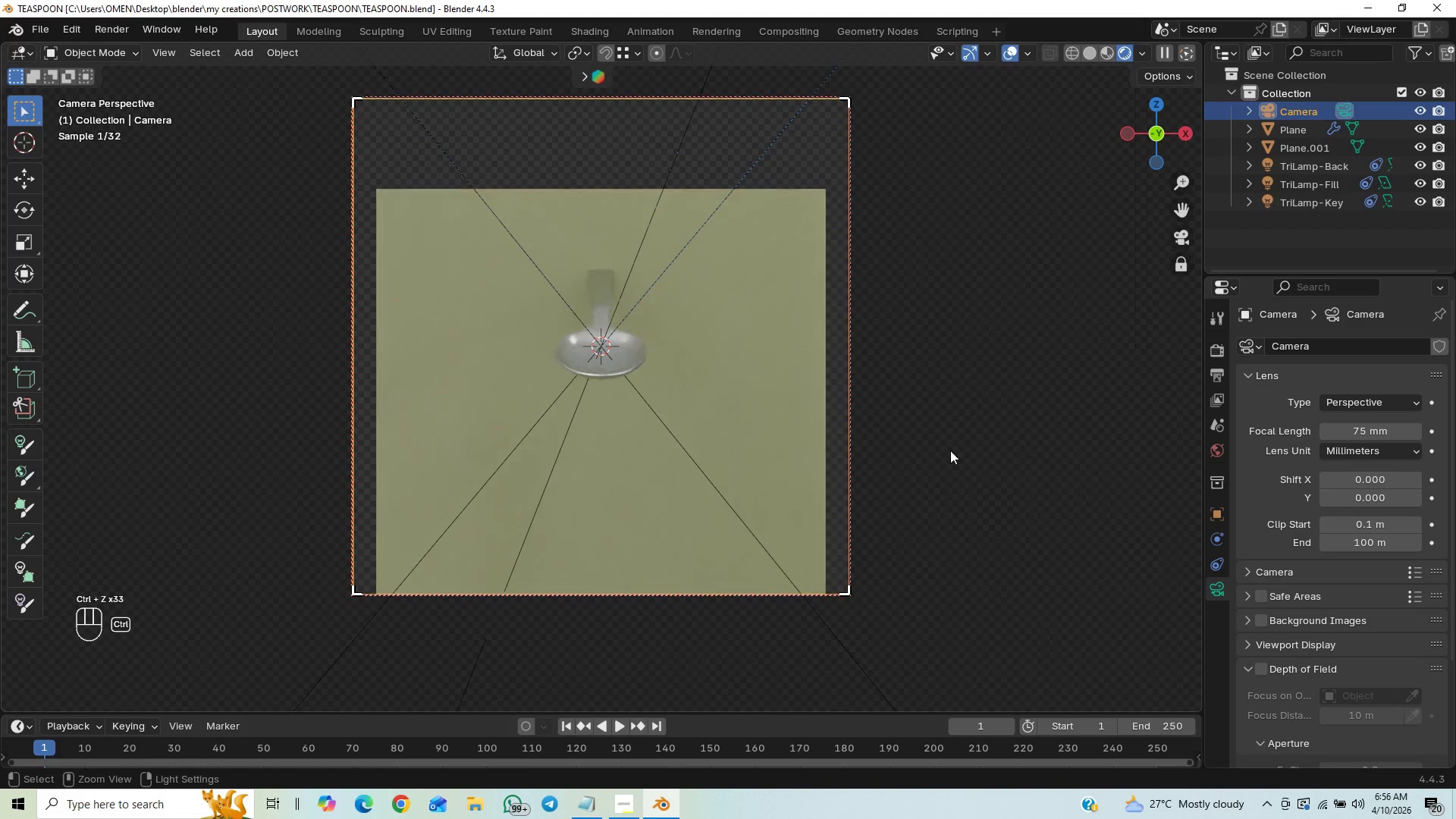 
key(Control+Z)
 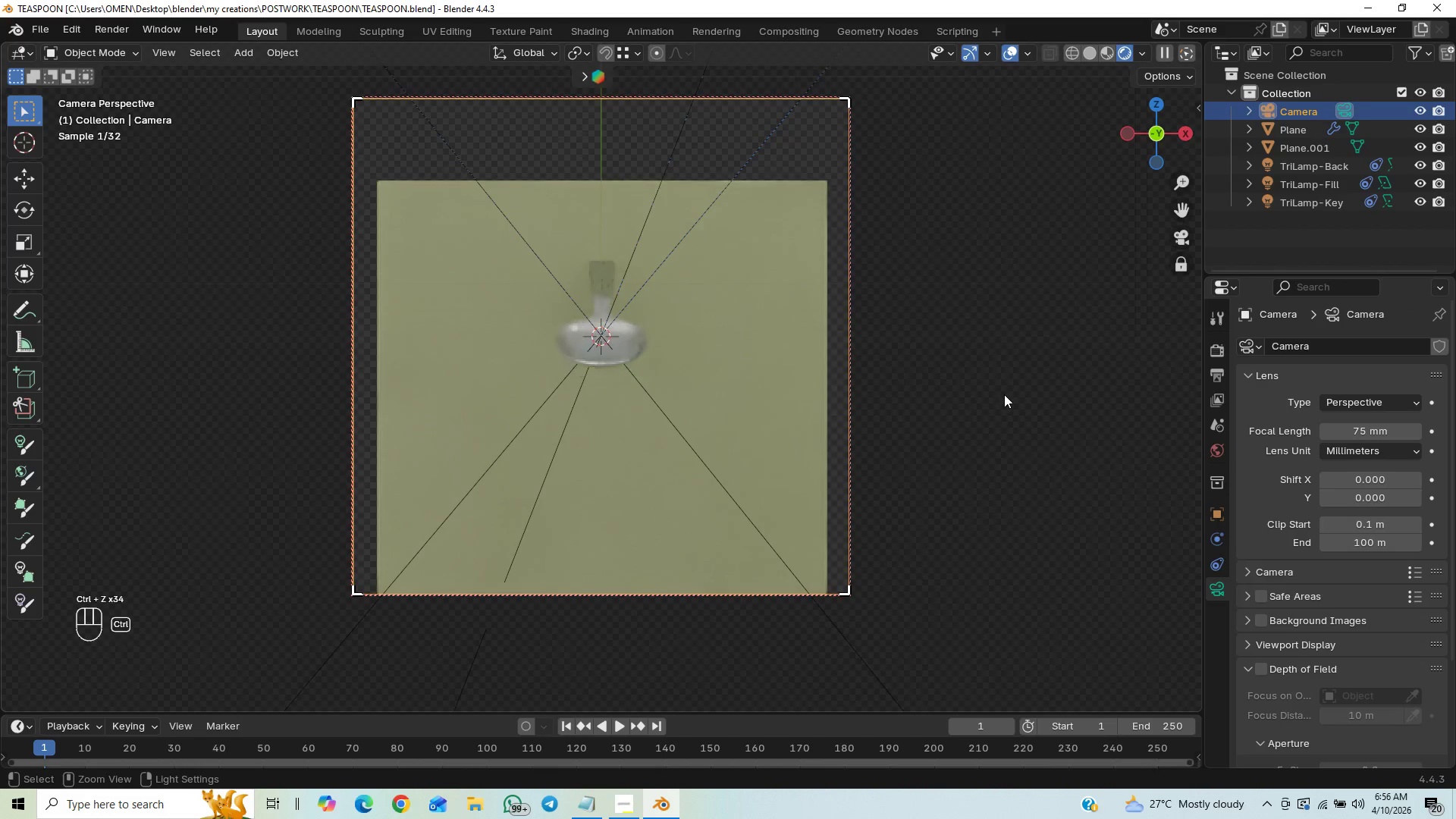 
key(Control+Z)
 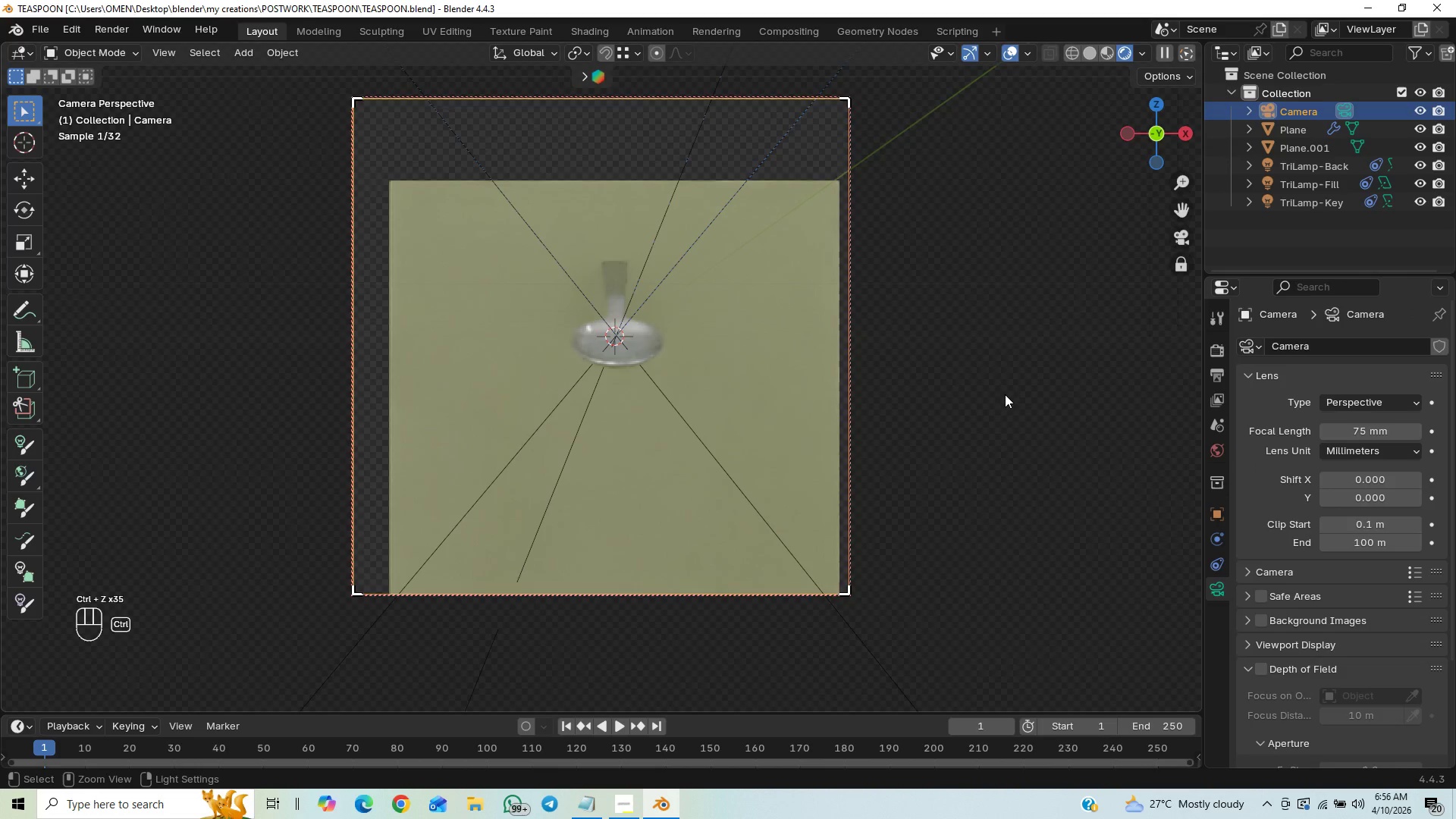 
key(Control+Z)
 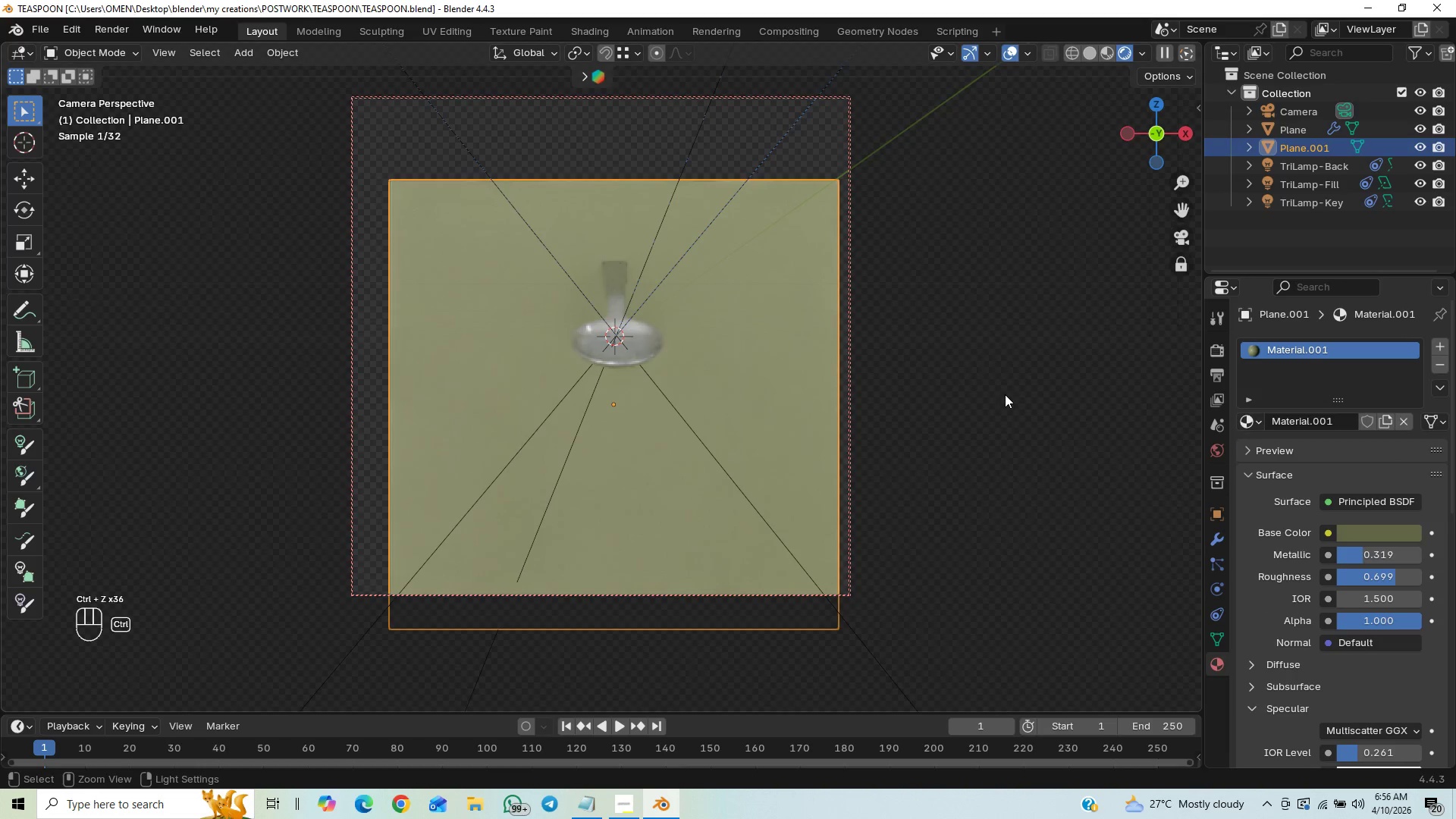 
key(Control+Z)
 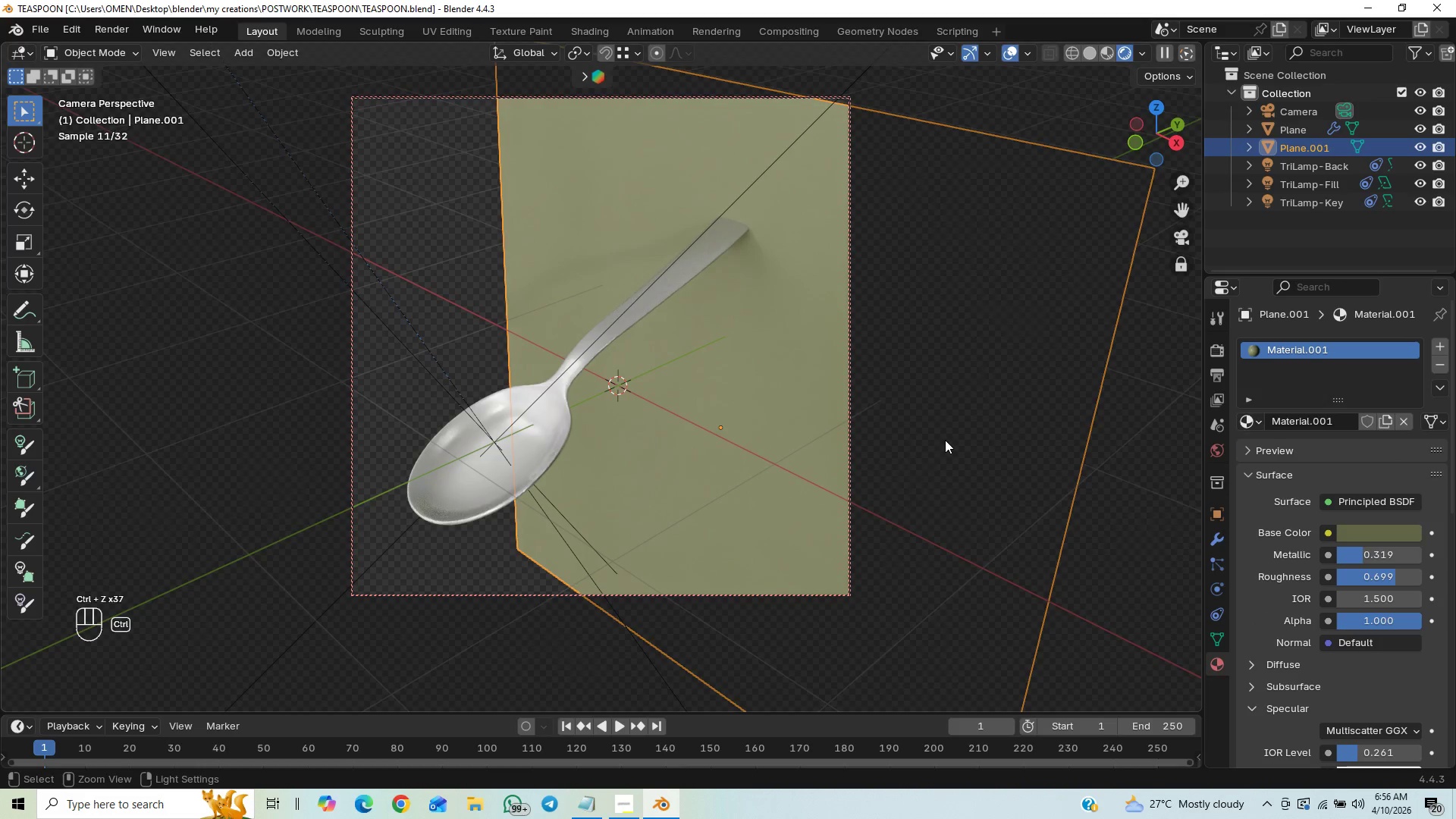 
key(Control+Z)
 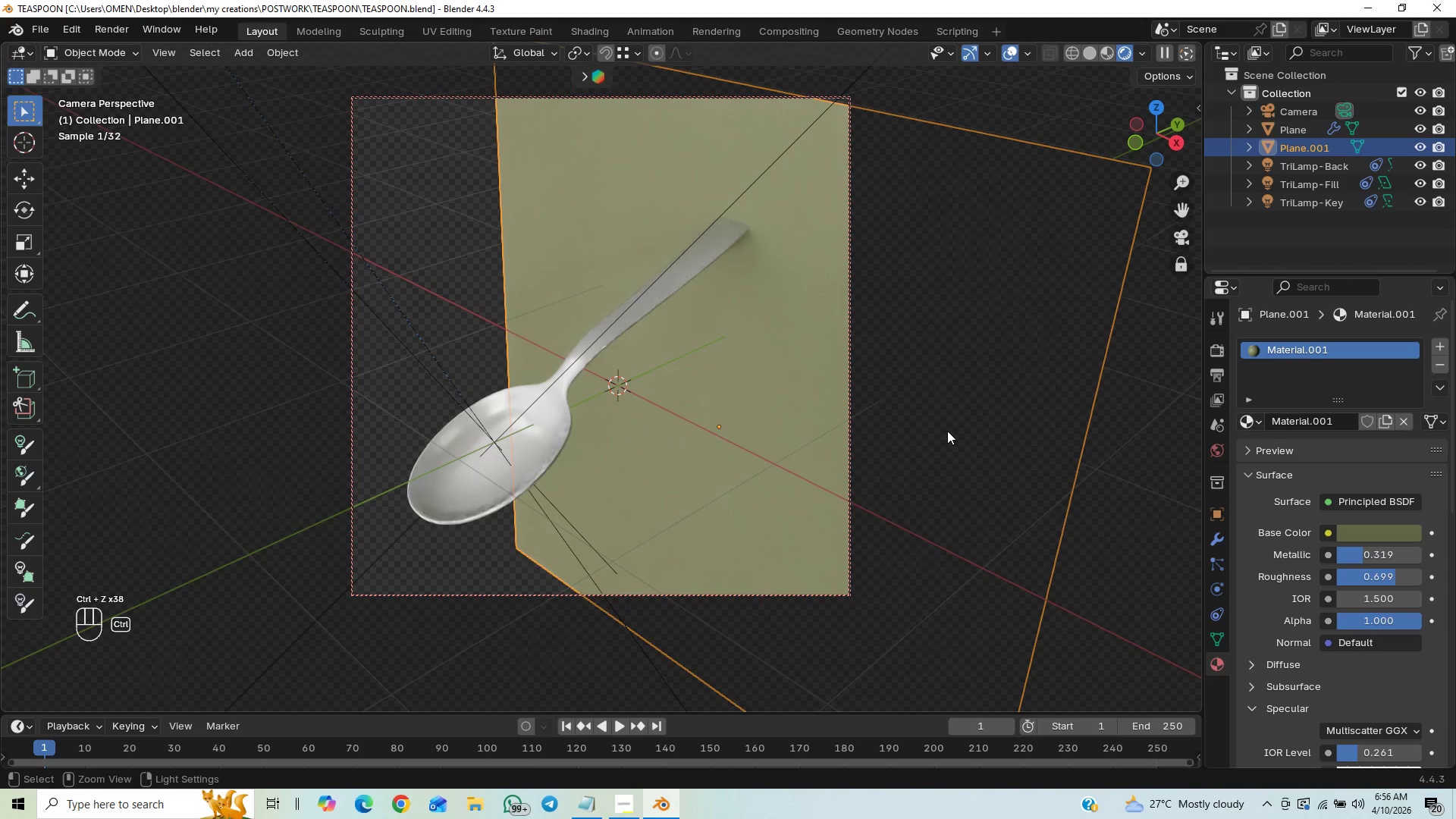 
key(Control+Z)
 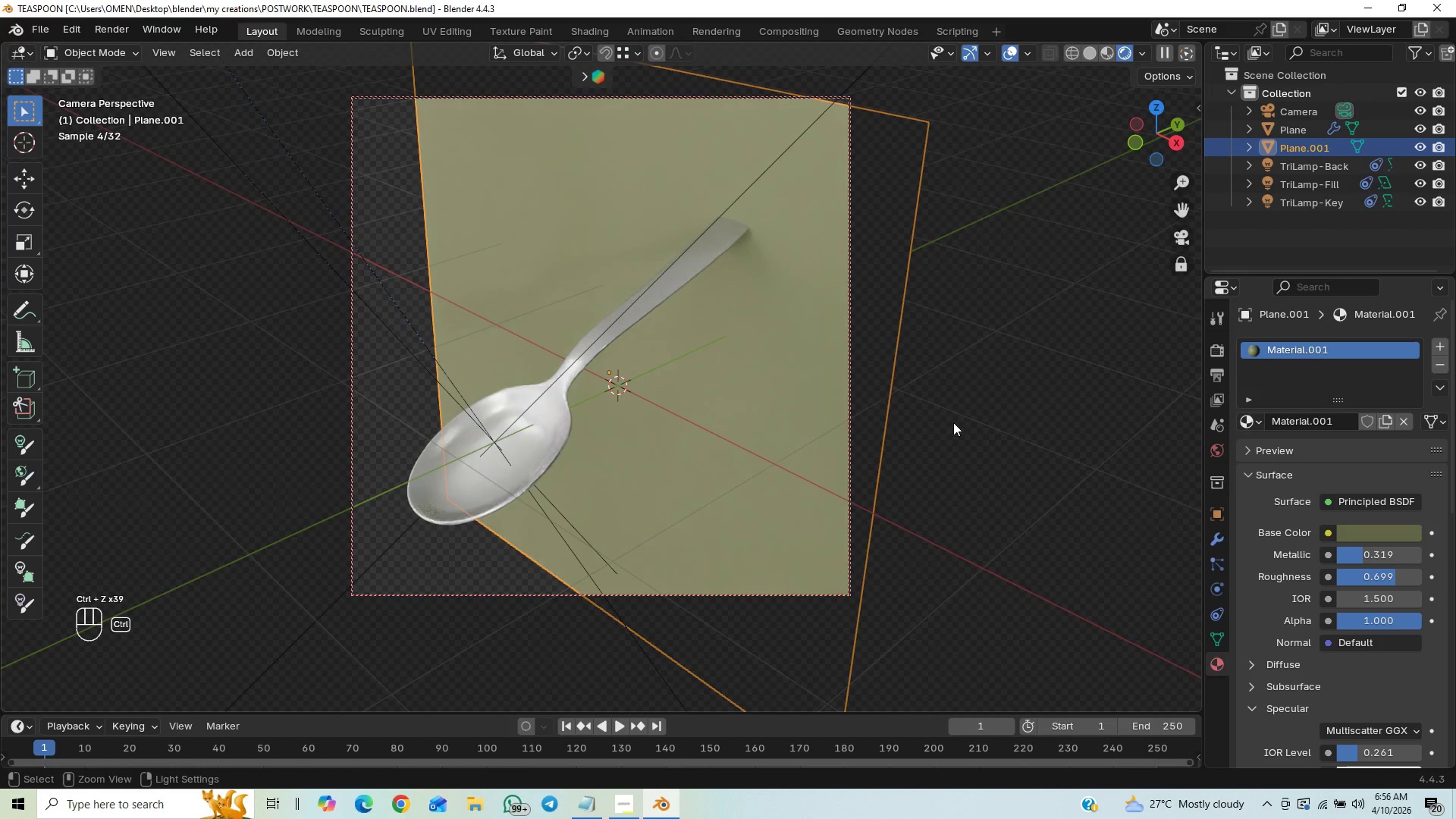 
key(Control+Z)
 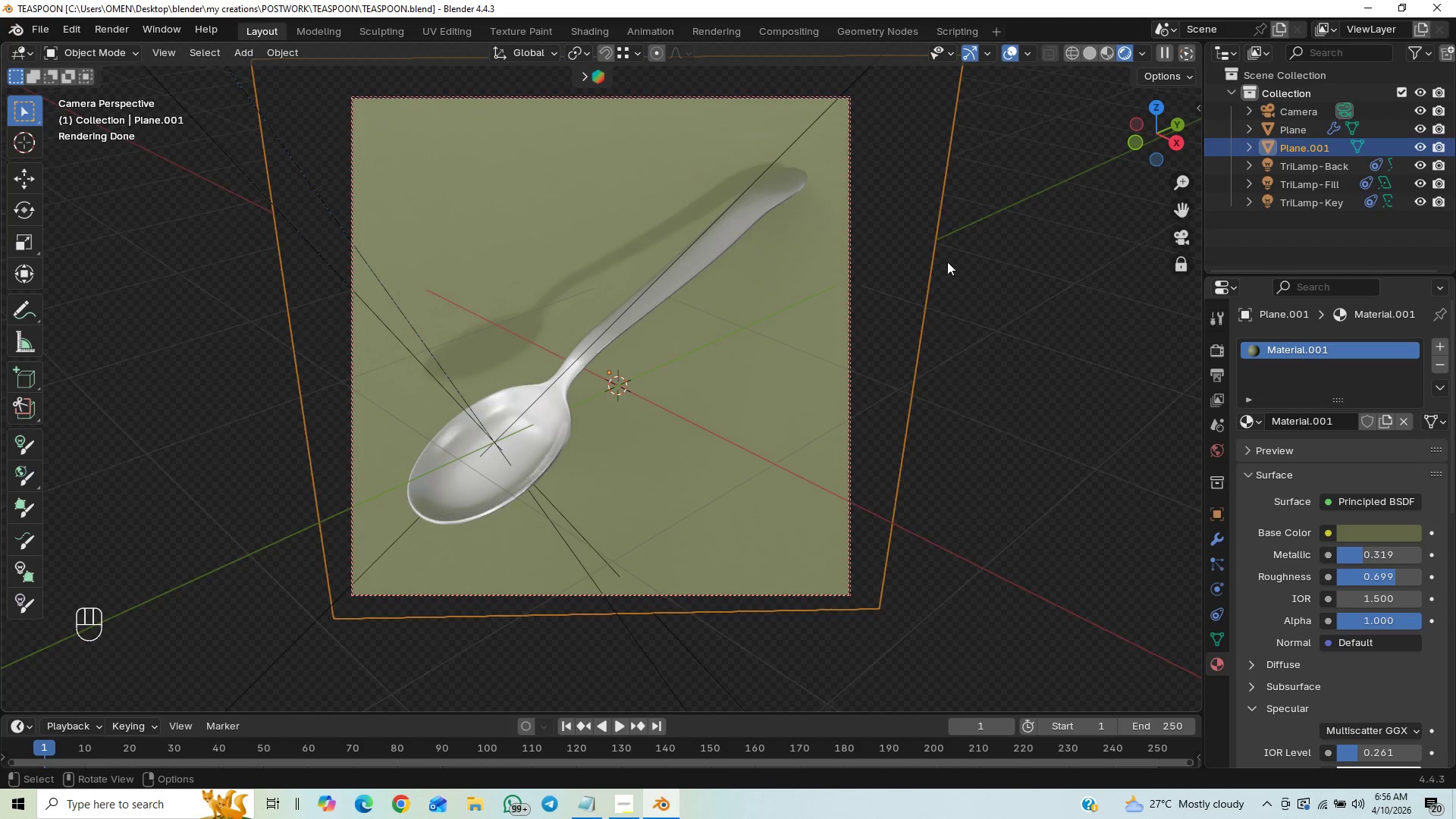 
wait(5.55)
 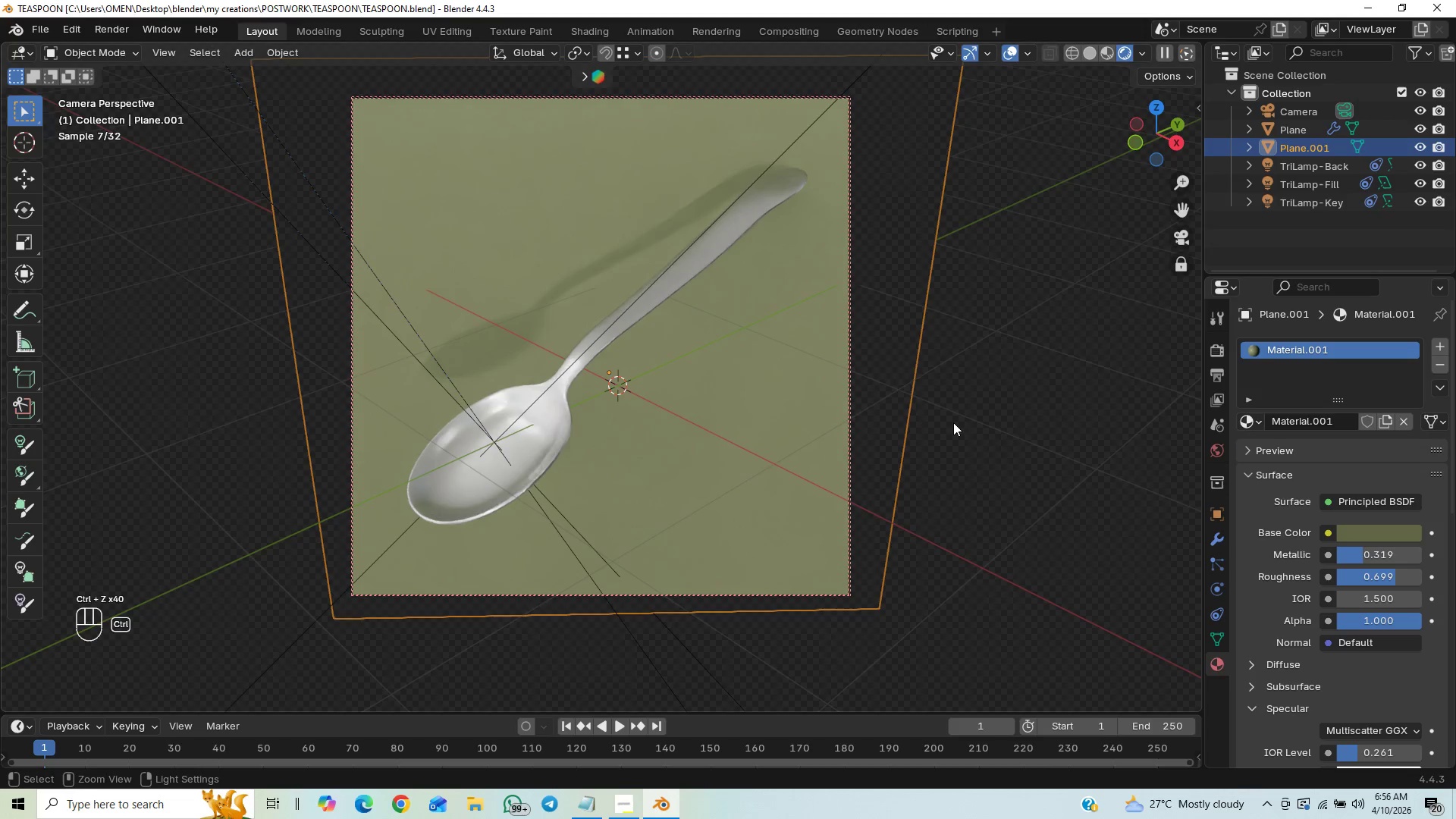 
left_click([1441, 142])
 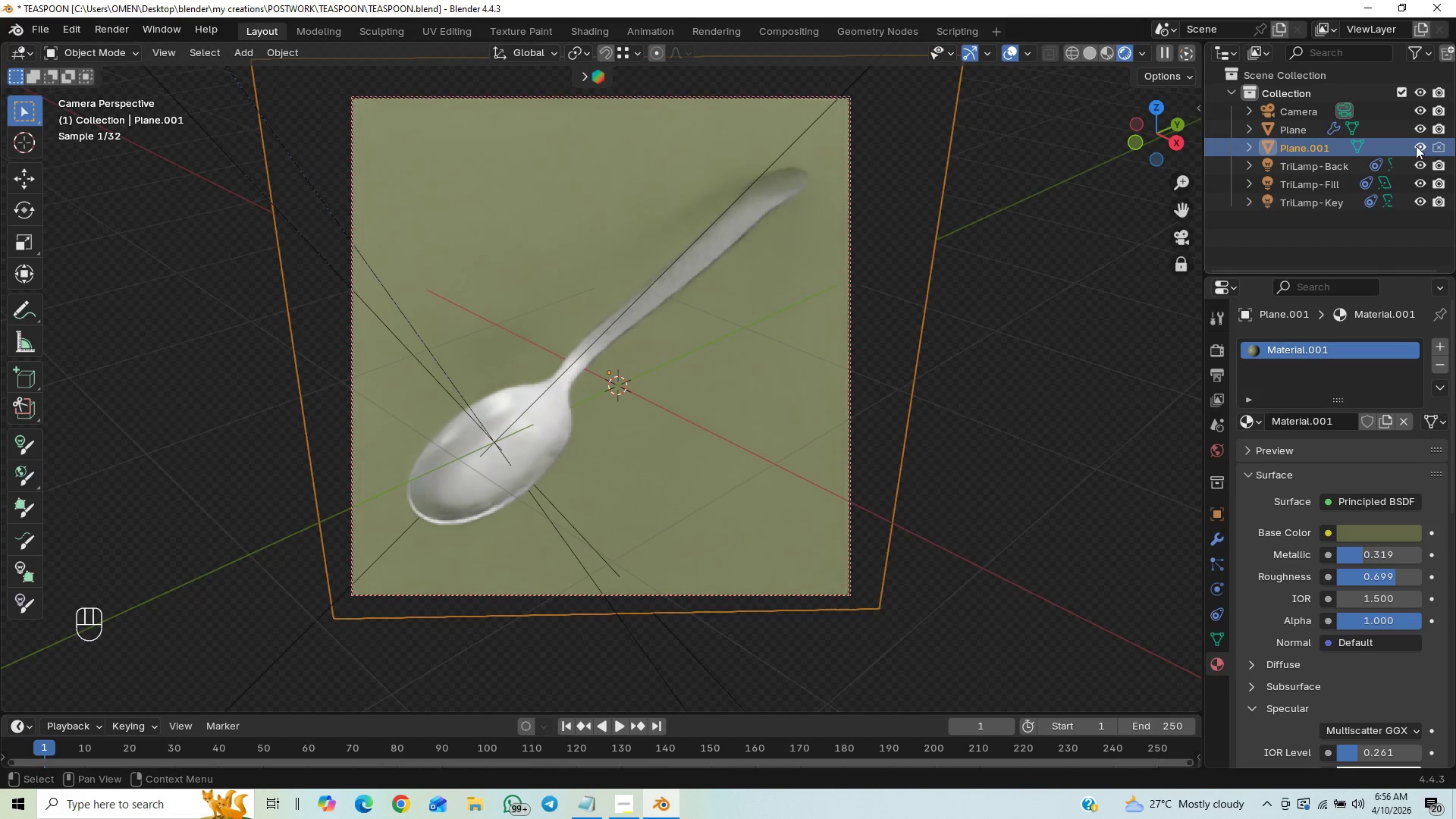 
left_click([1416, 146])
 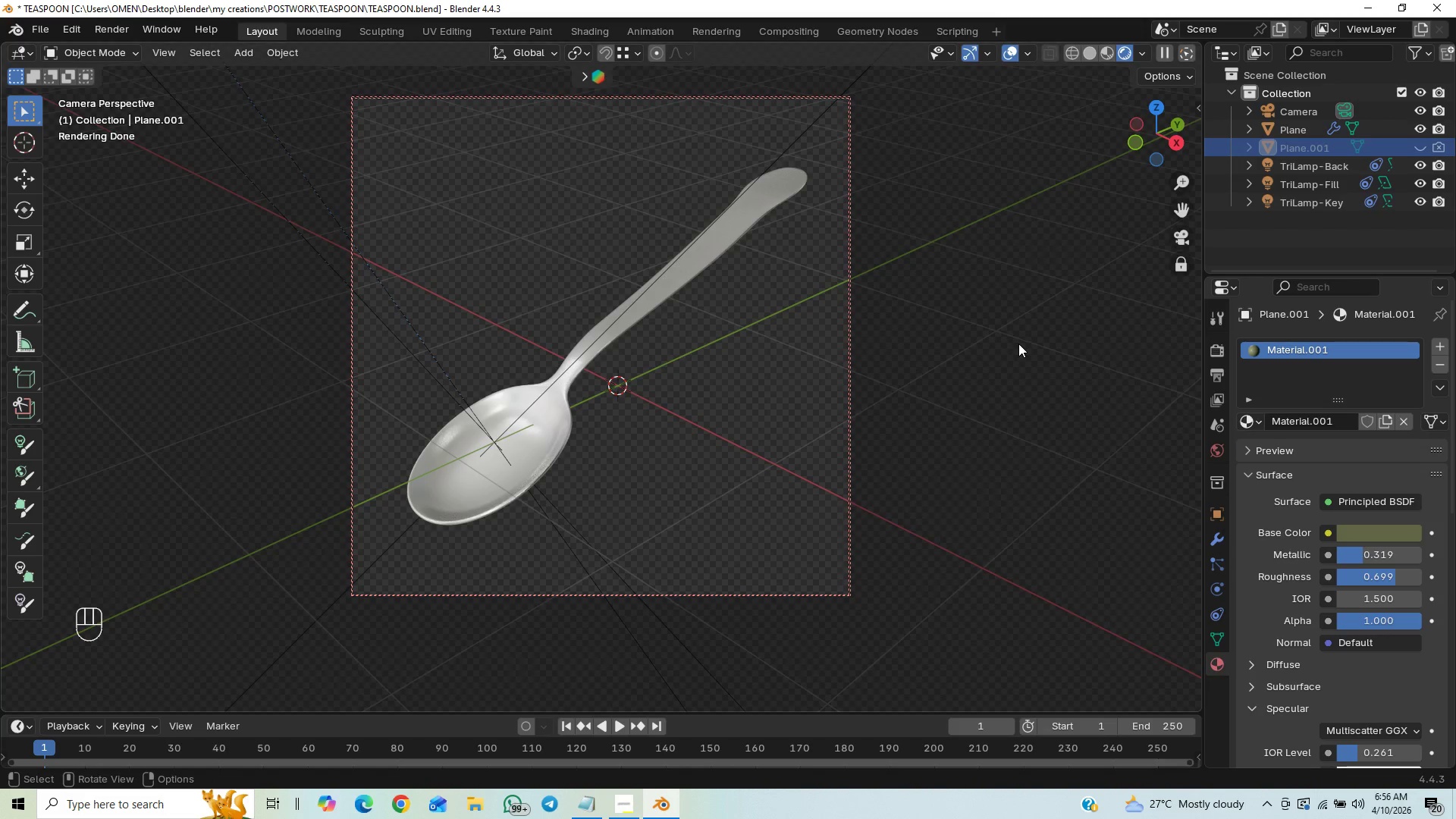 
key(F12)
 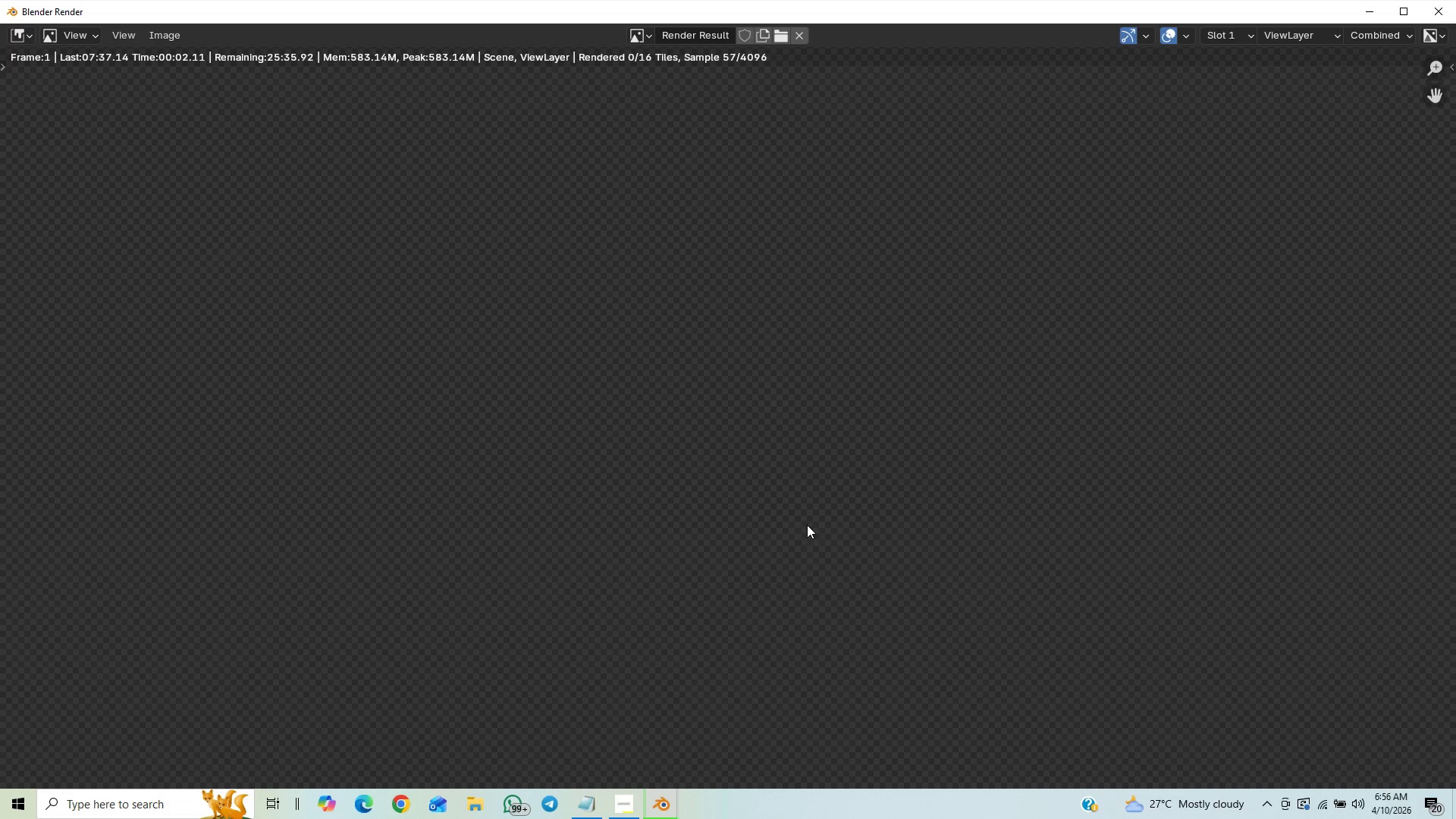 
scroll: coordinate [808, 516], scroll_direction: down, amount: 1.0
 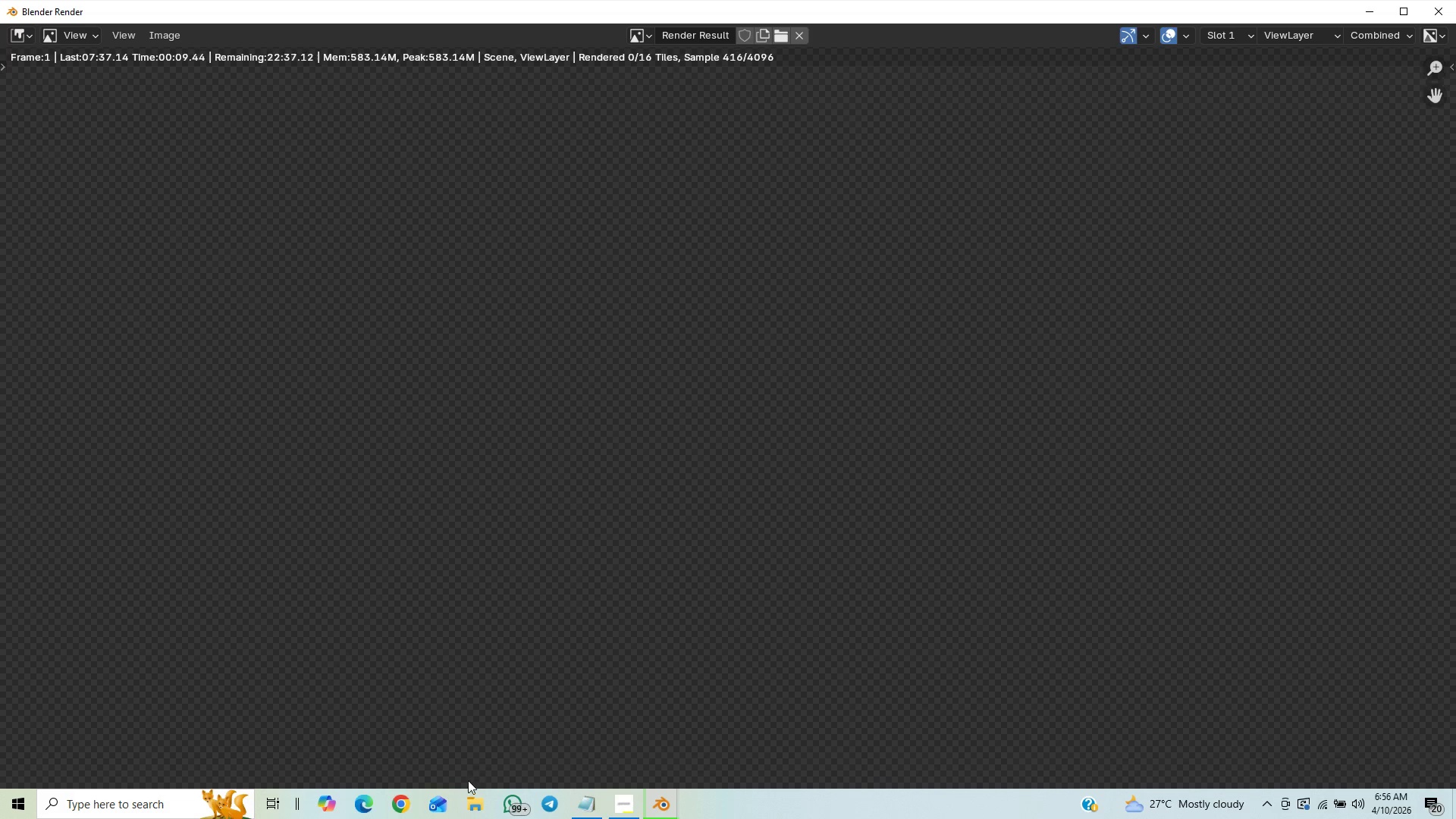 
wait(6.65)
 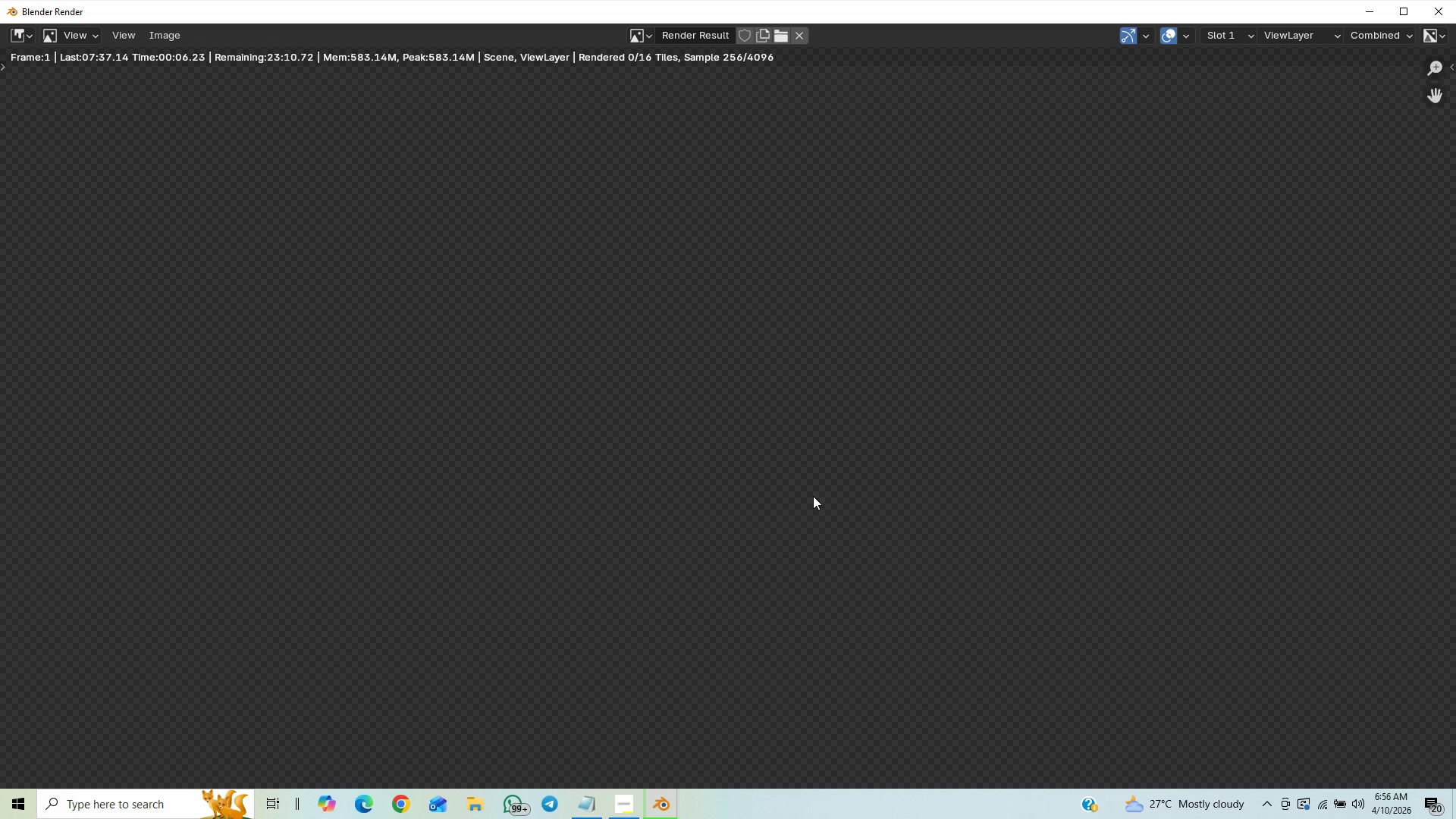 
scroll: coordinate [745, 569], scroll_direction: down, amount: 5.0
 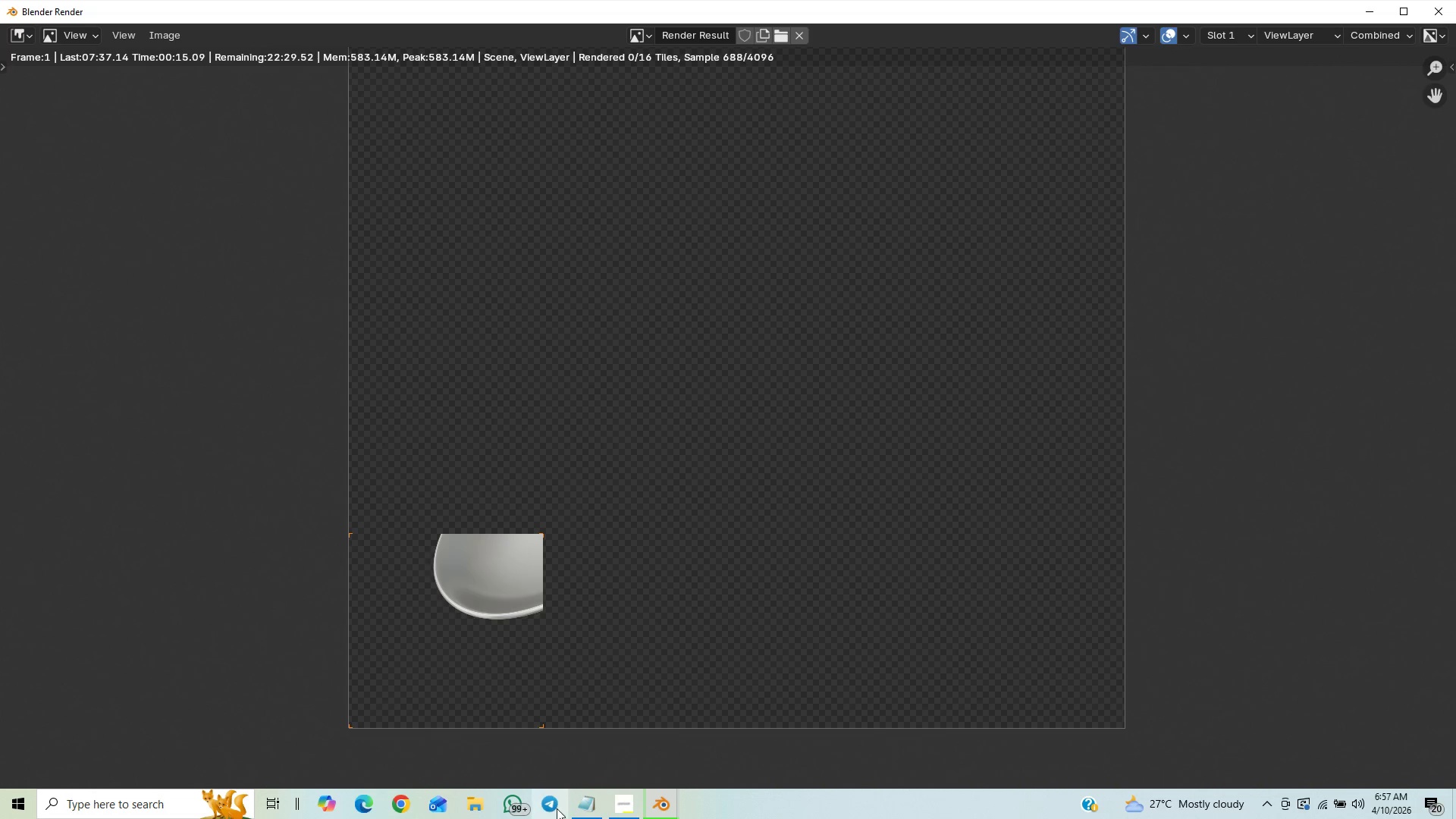 
left_click([484, 806])
 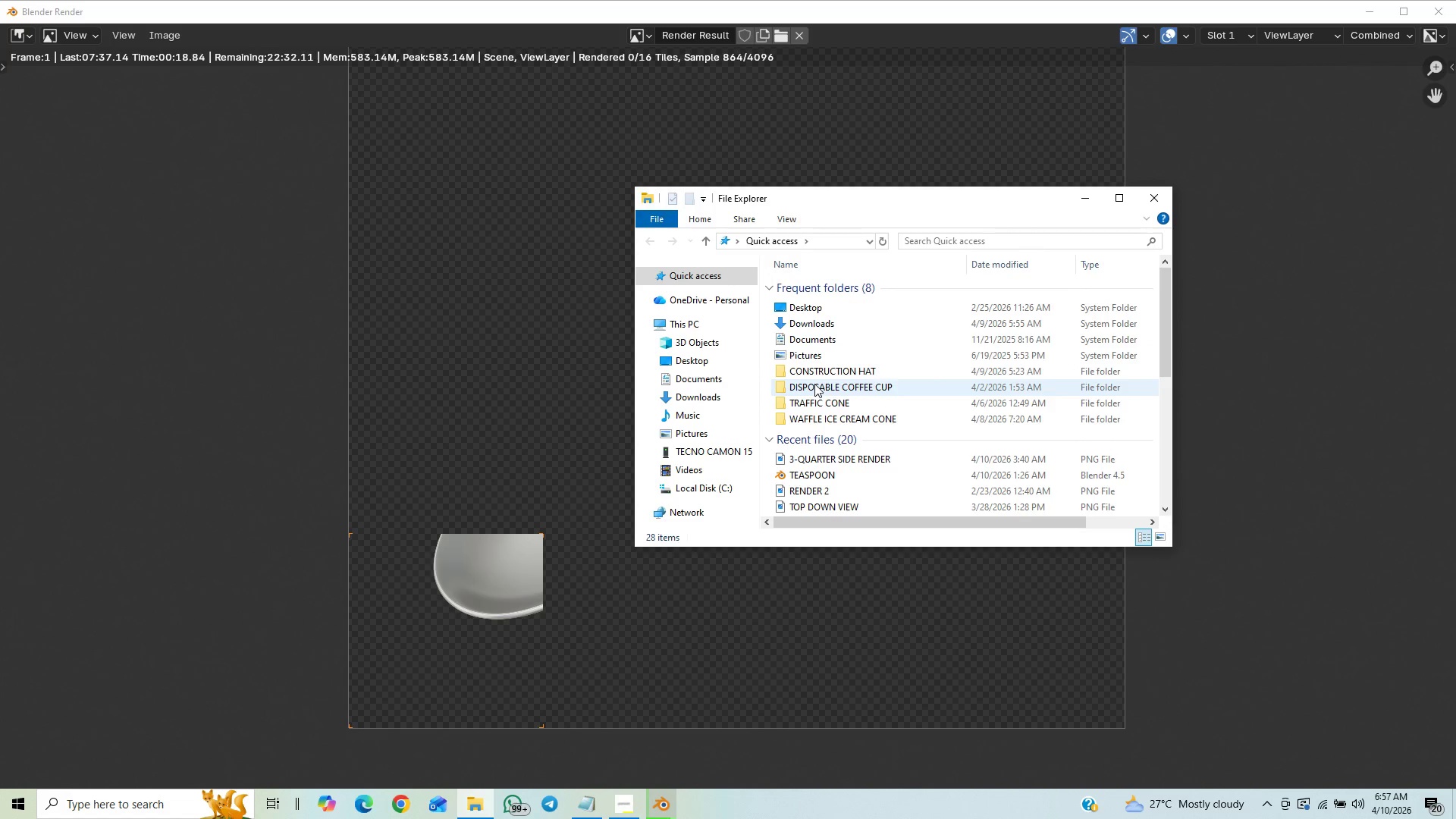 
double_click([833, 309])
 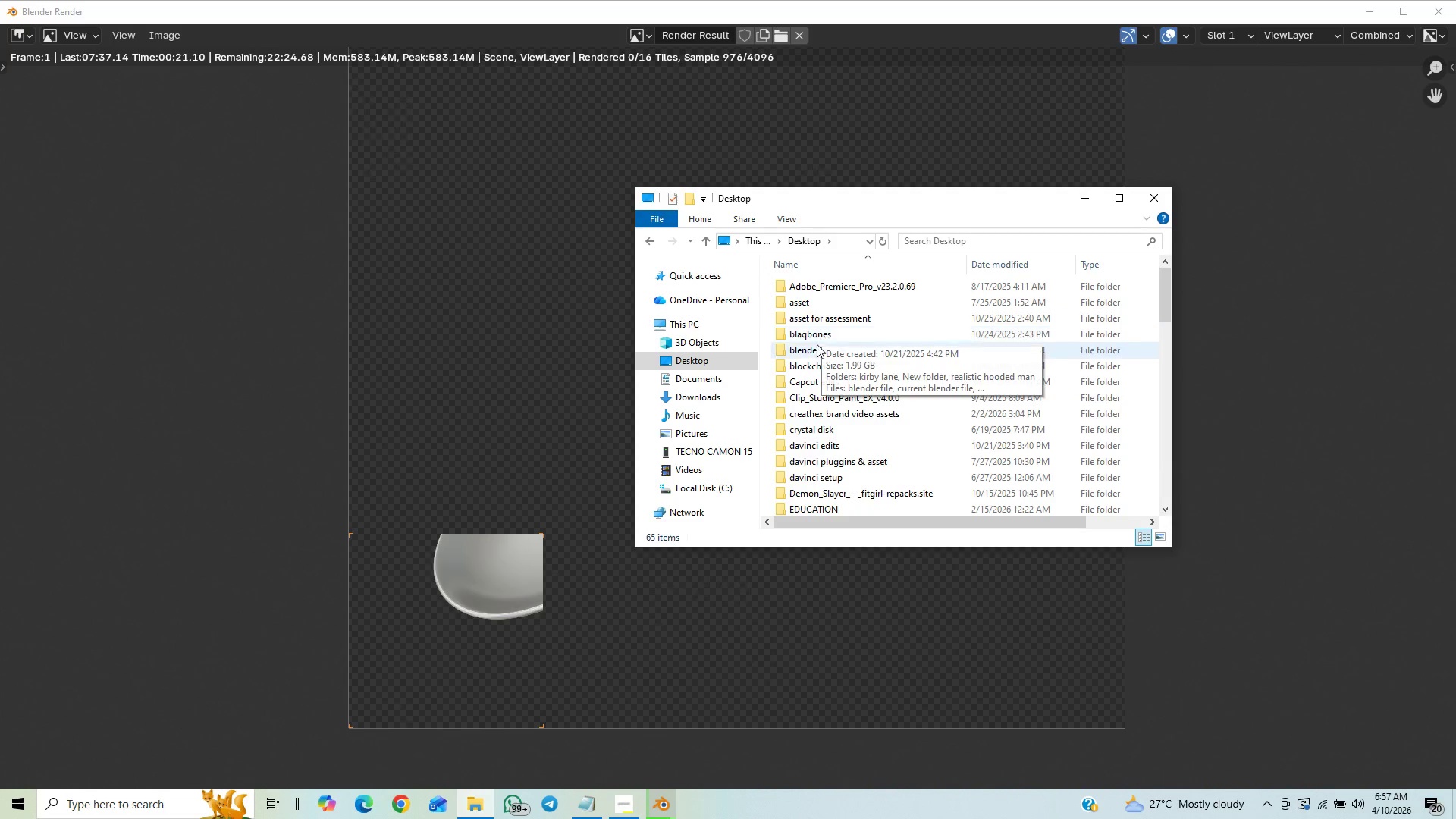 
double_click([811, 351])
 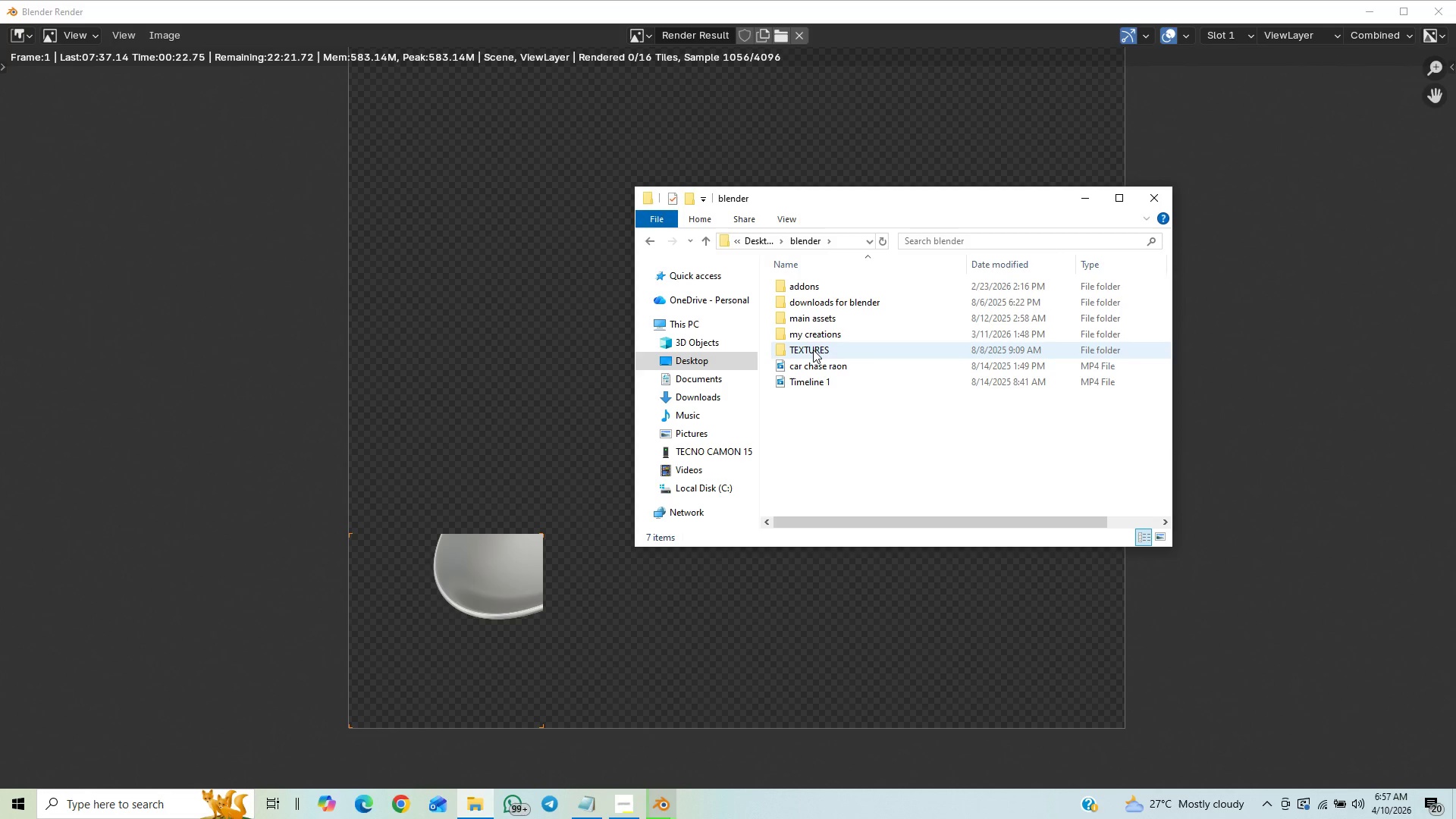 
left_click([815, 337])
 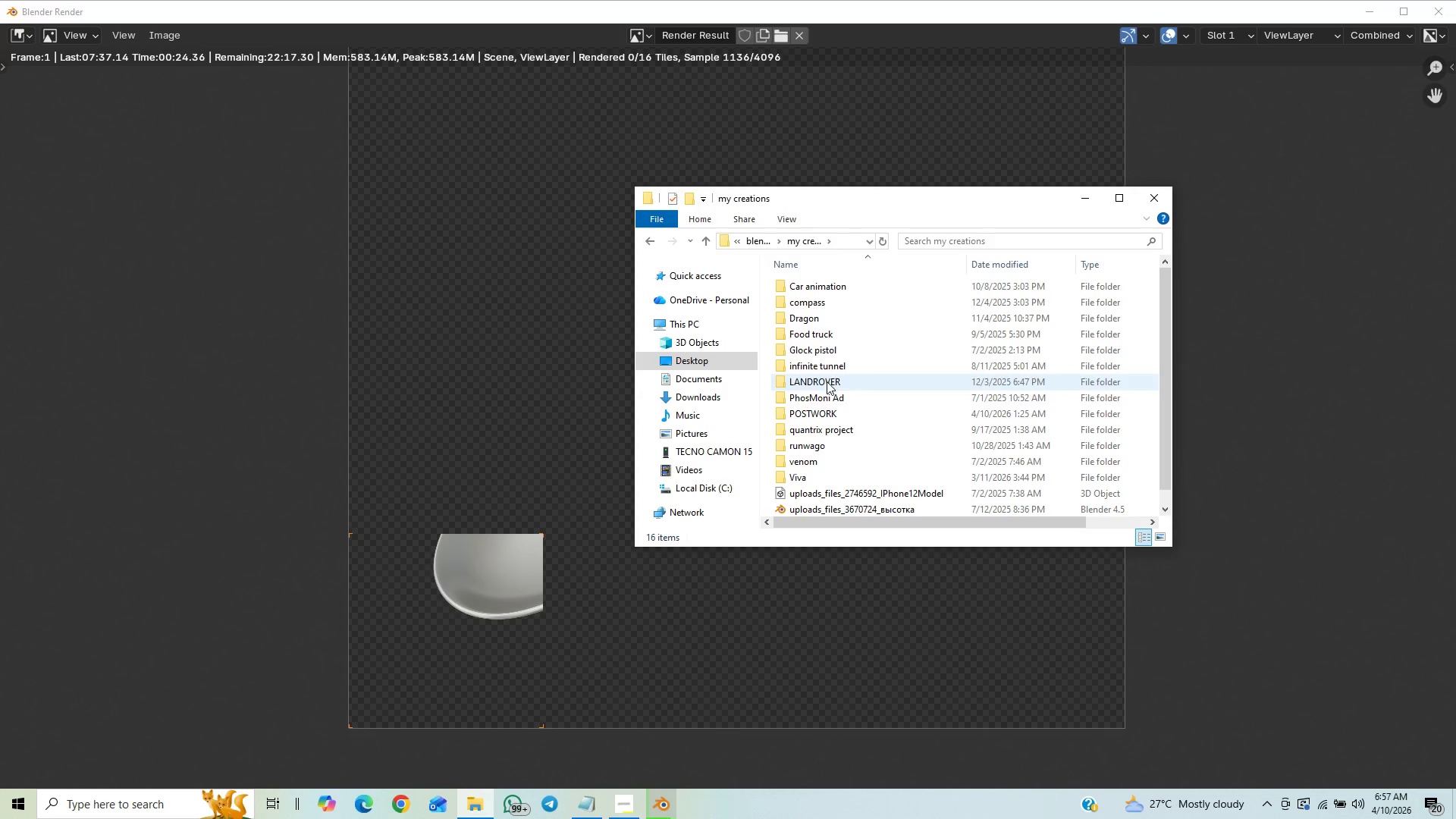 
double_click([814, 408])
 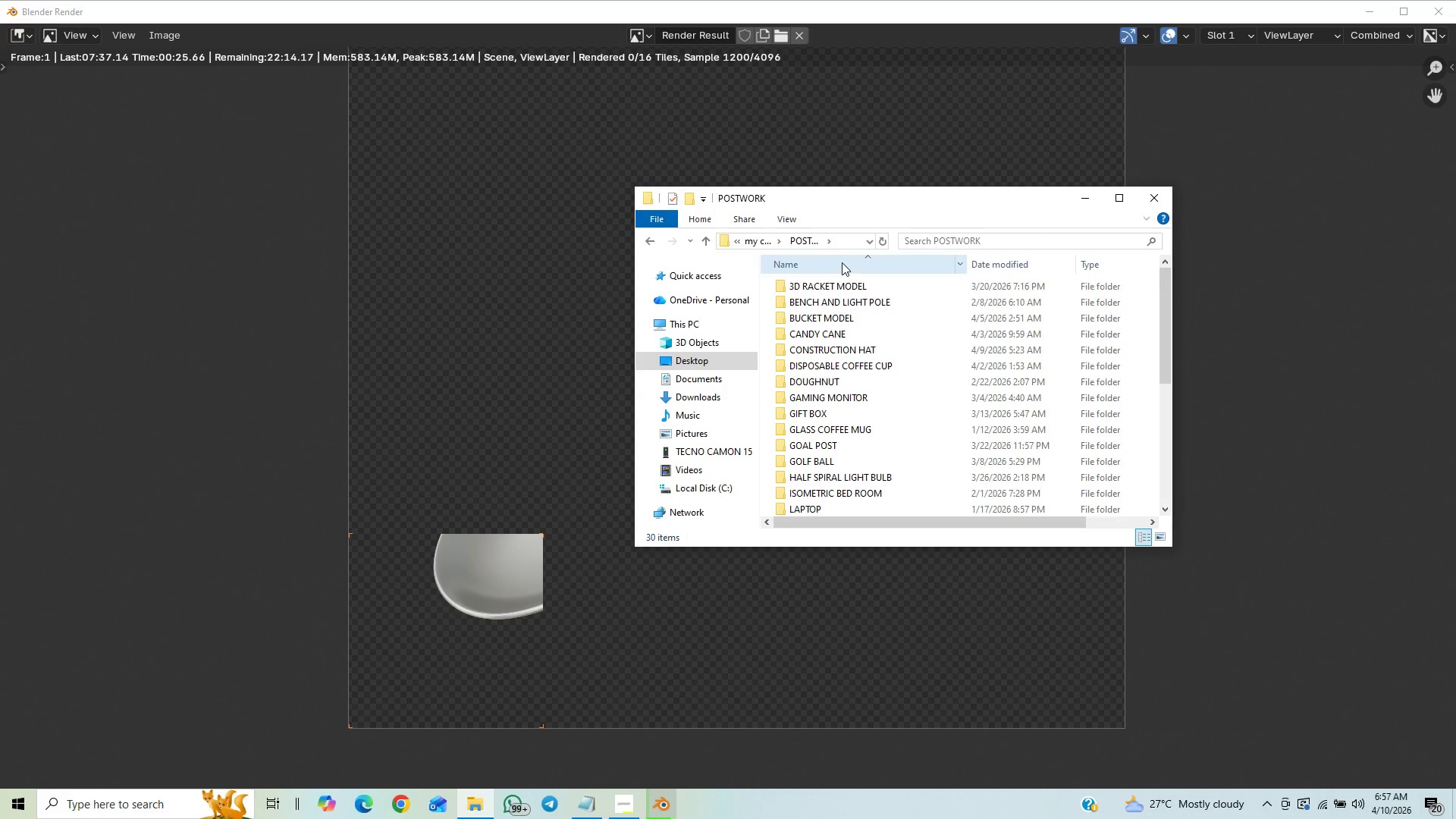 
scroll: coordinate [832, 391], scroll_direction: down, amount: 17.0
 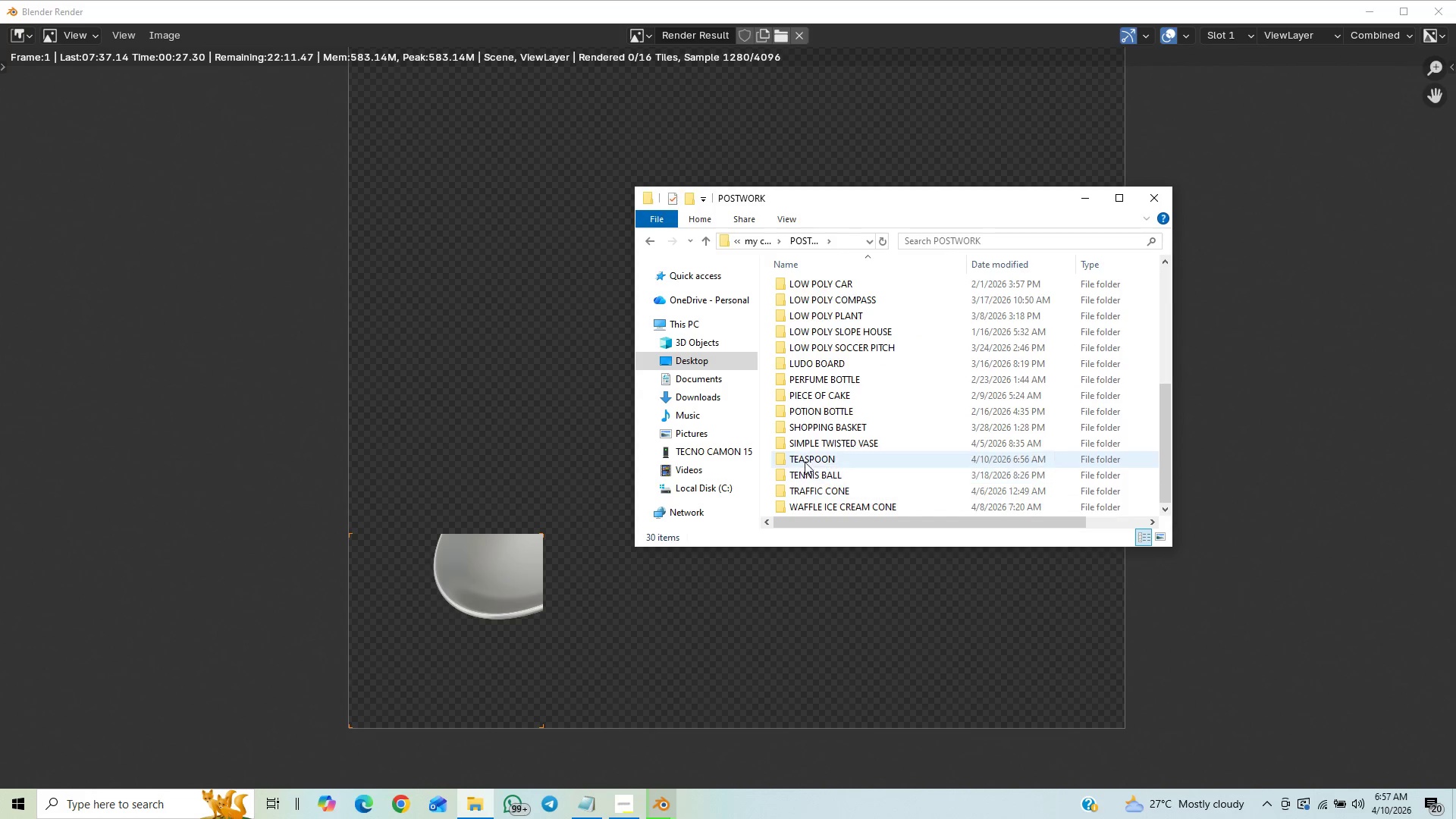 
double_click([805, 460])
 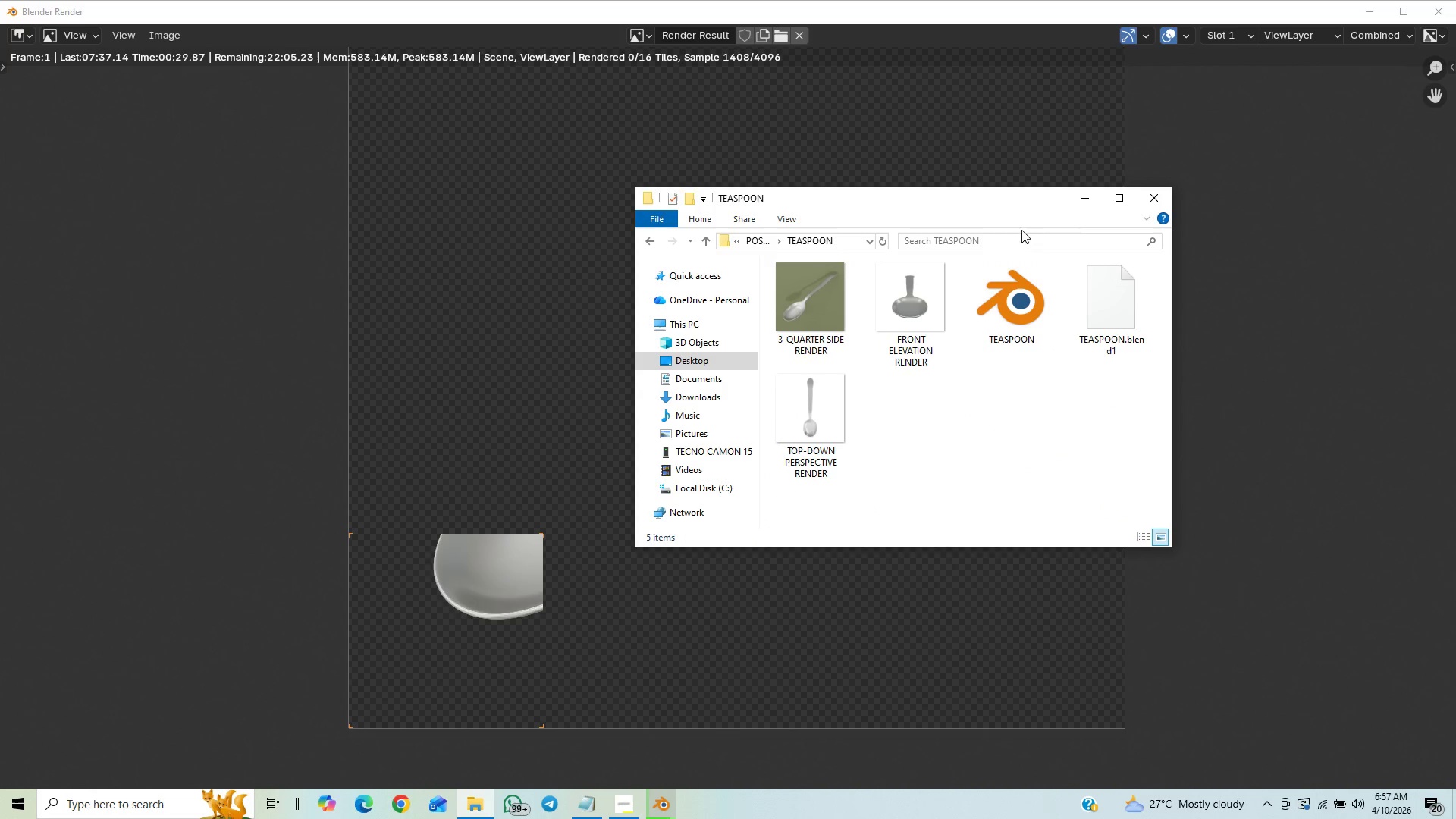 
left_click([1153, 193])
 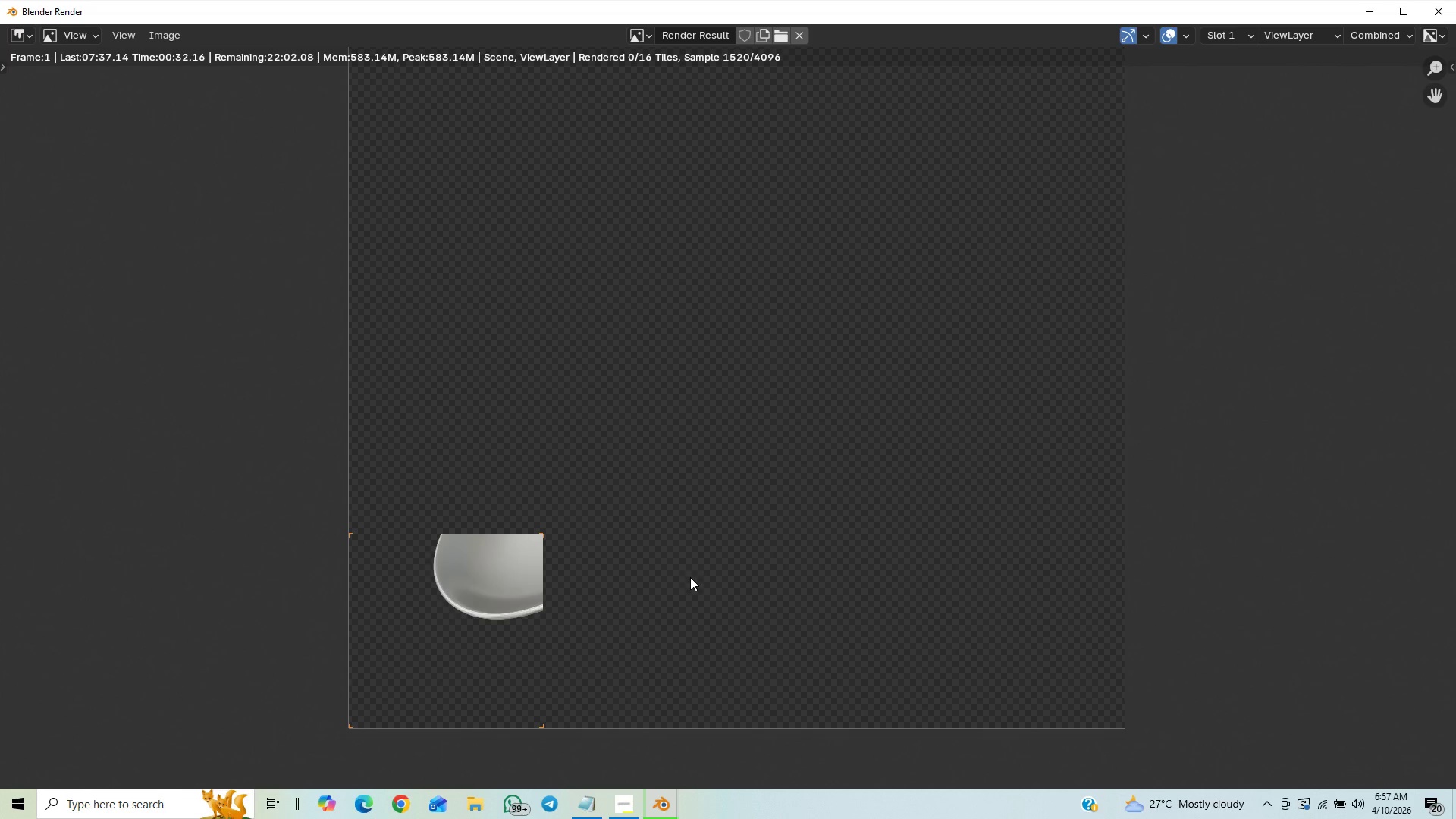 
key(Control+S)
 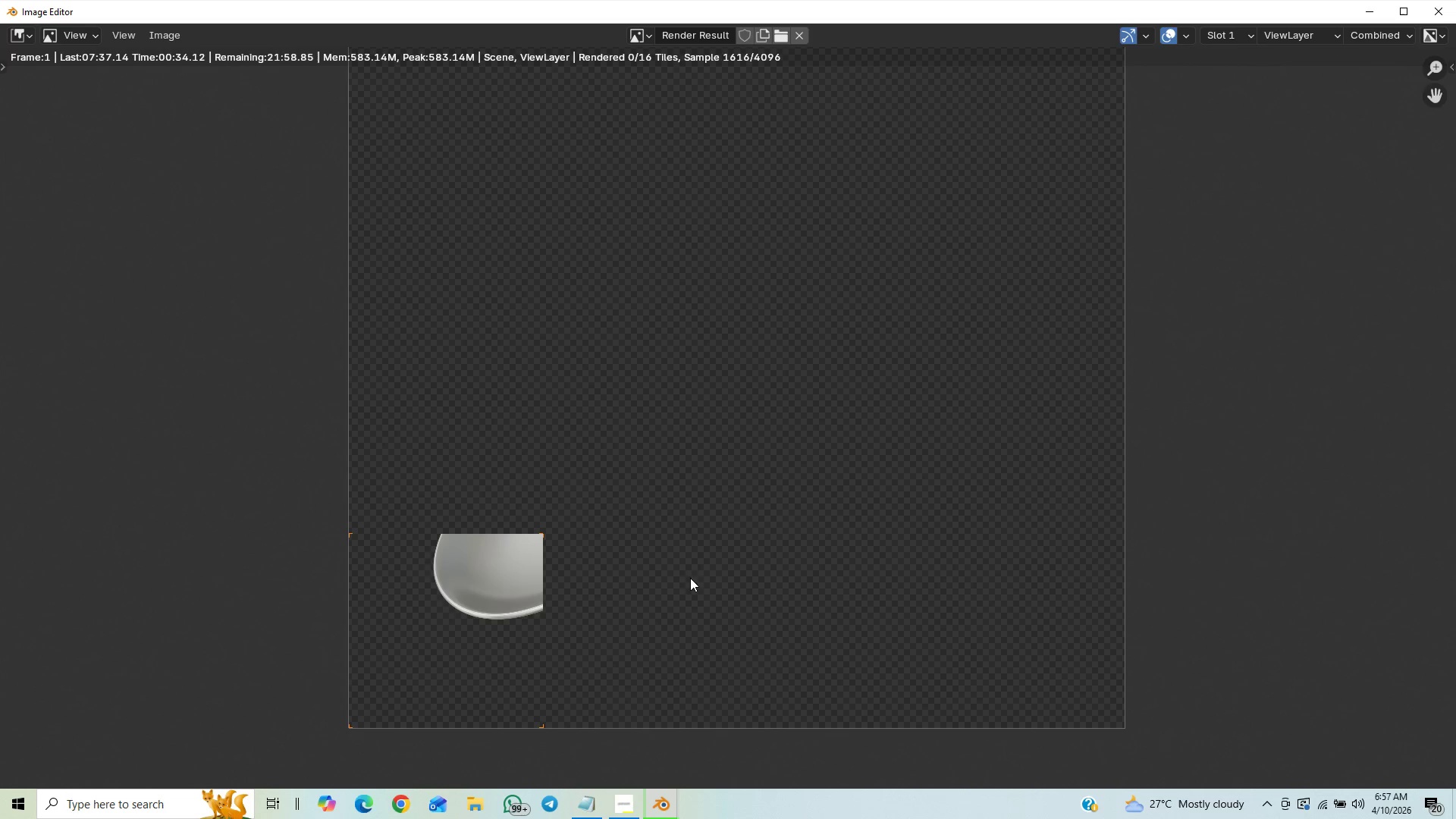 
scroll: coordinate [566, 651], scroll_direction: up, amount: 2.0
 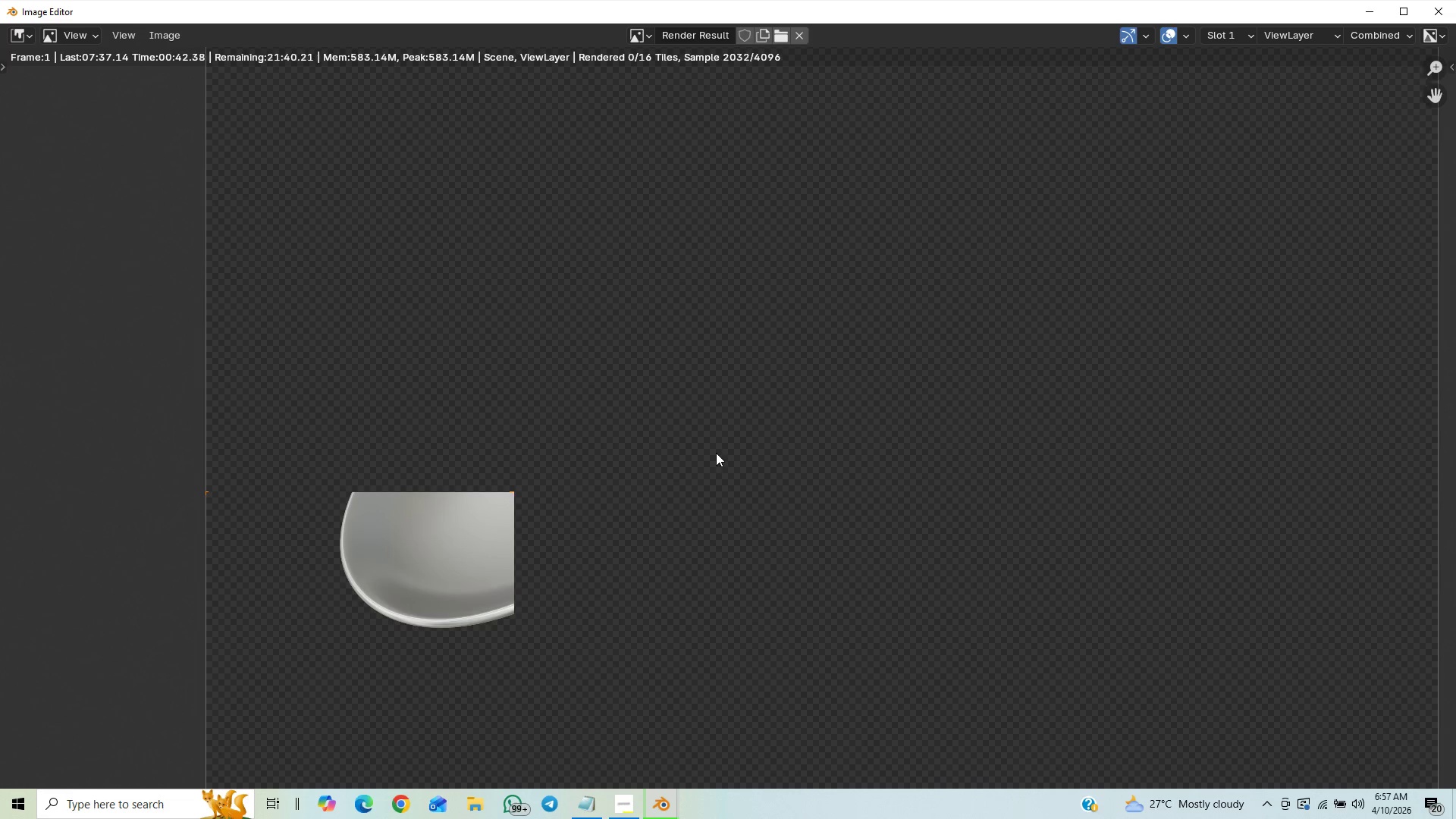 
wait(11.61)
 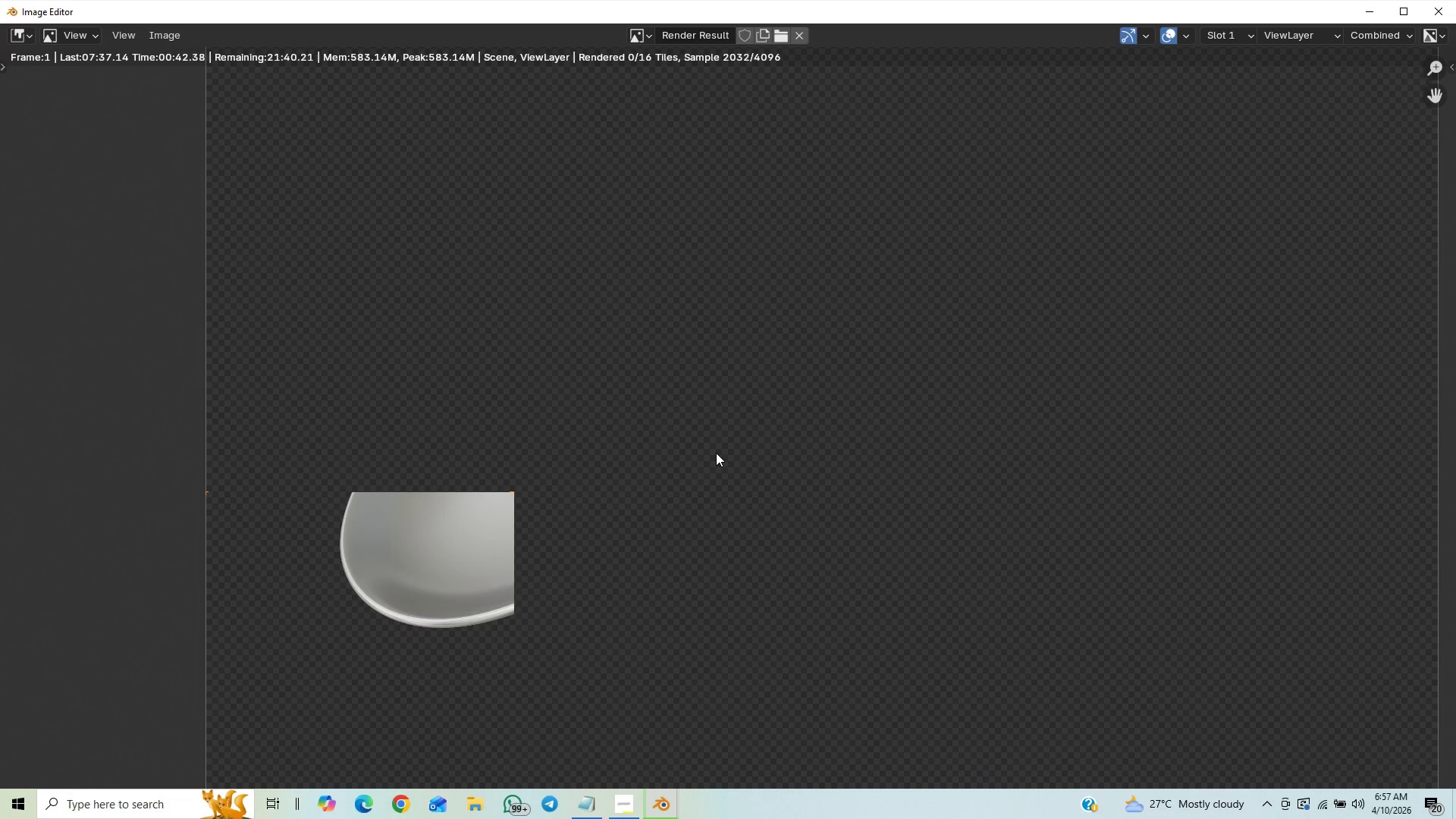 
scroll: coordinate [794, 417], scroll_direction: up, amount: 6.0
 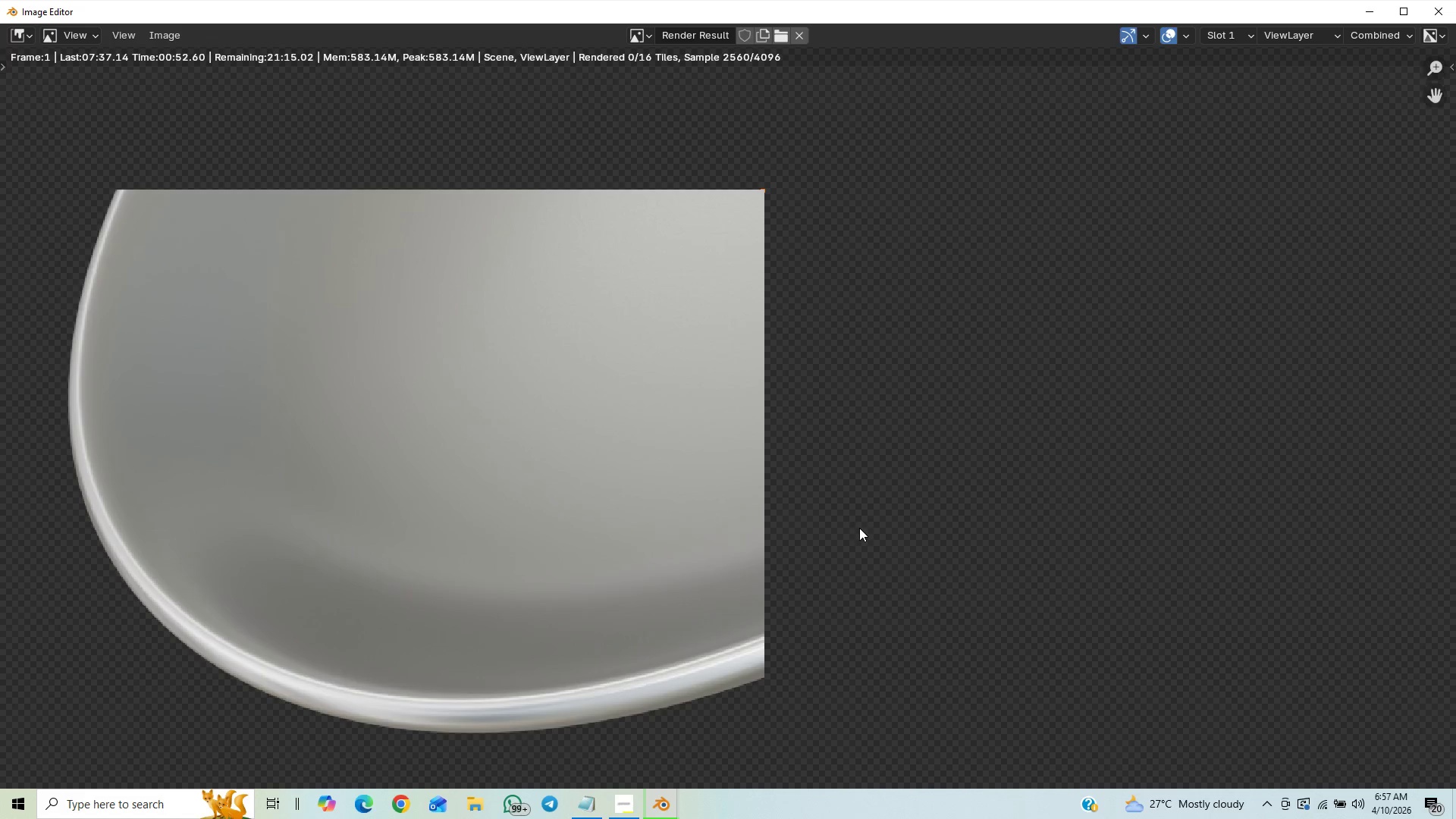 
scroll: coordinate [700, 573], scroll_direction: down, amount: 9.0
 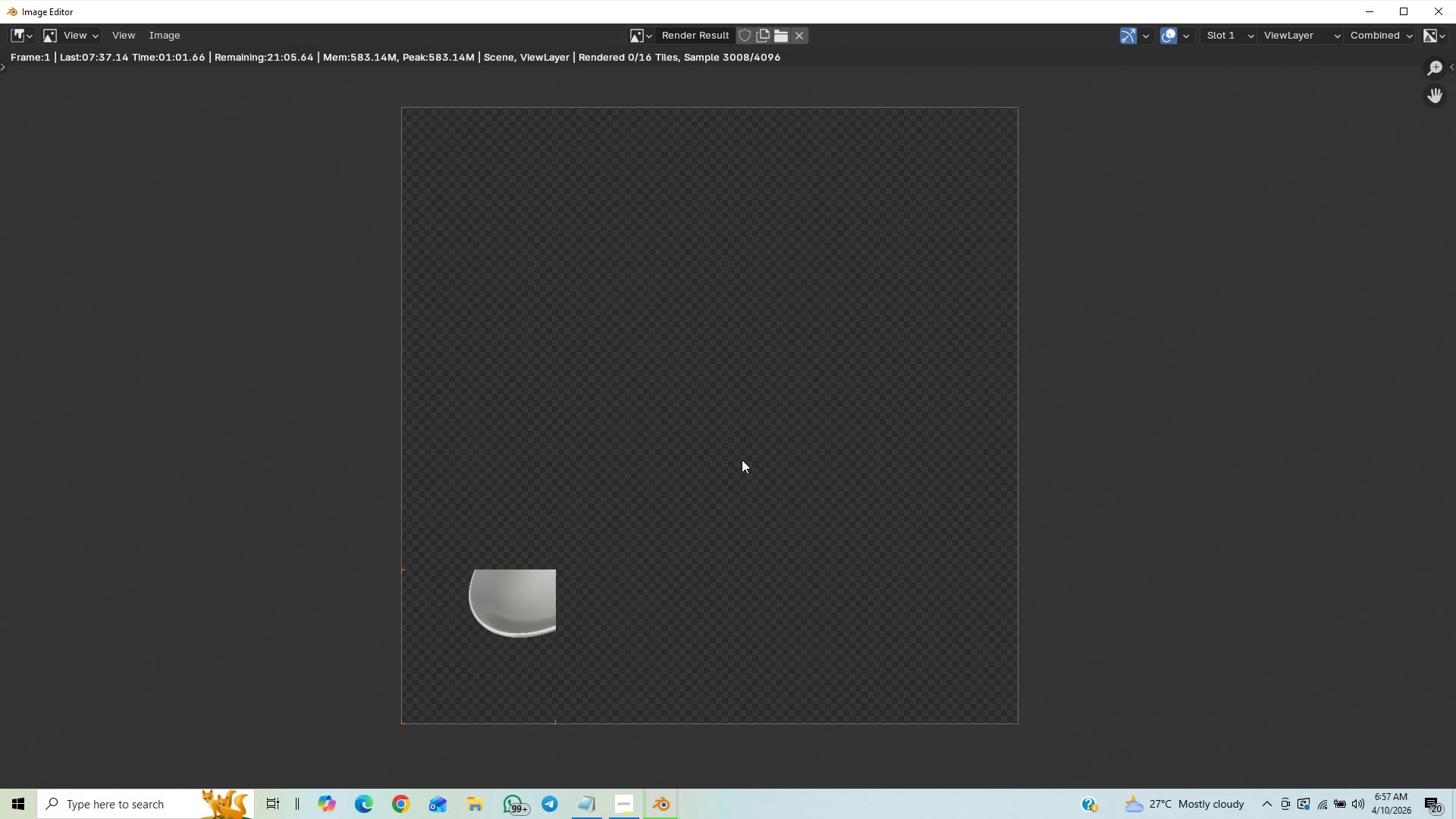 
key(Control+S)
 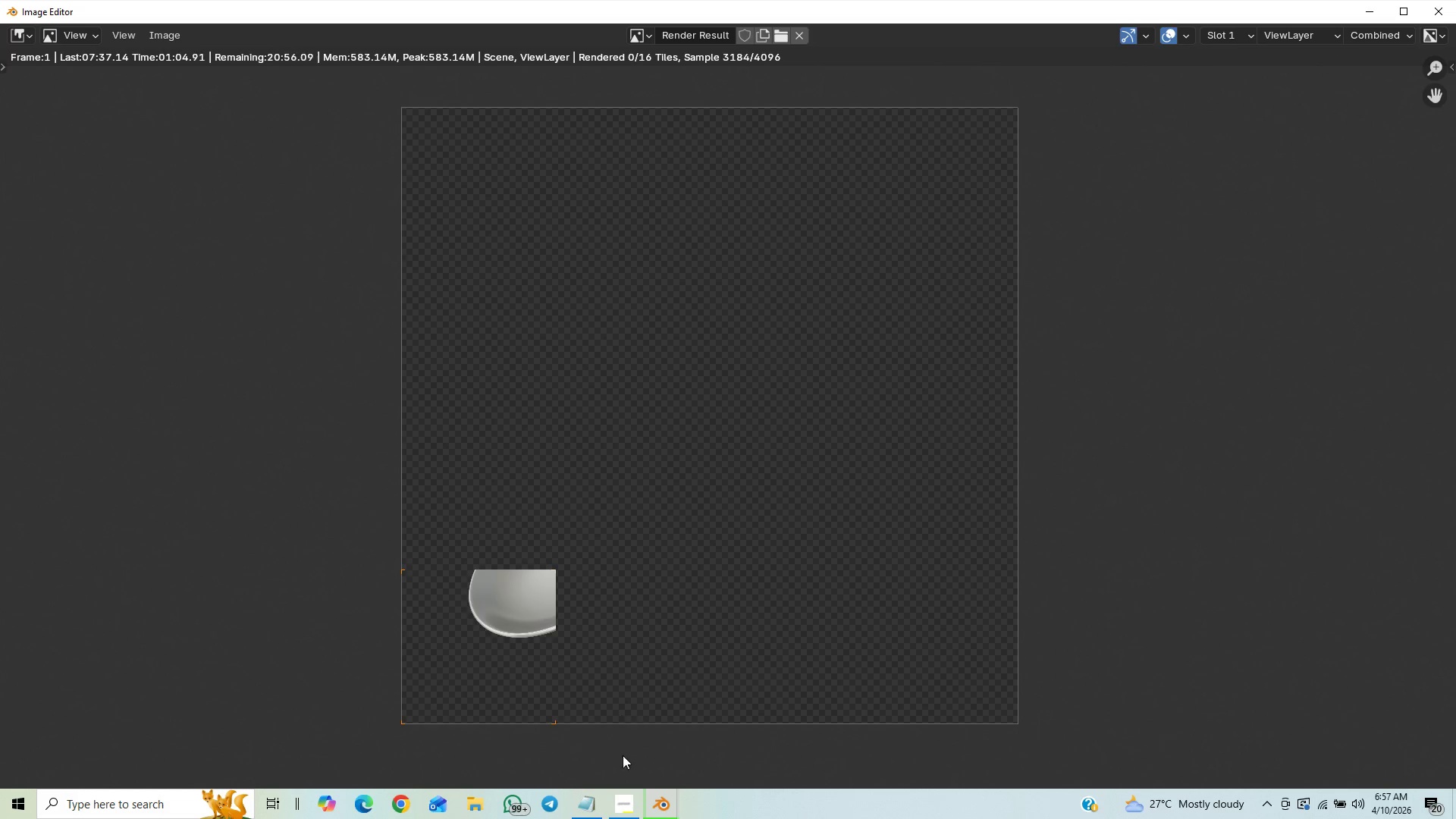 
left_click([622, 801])